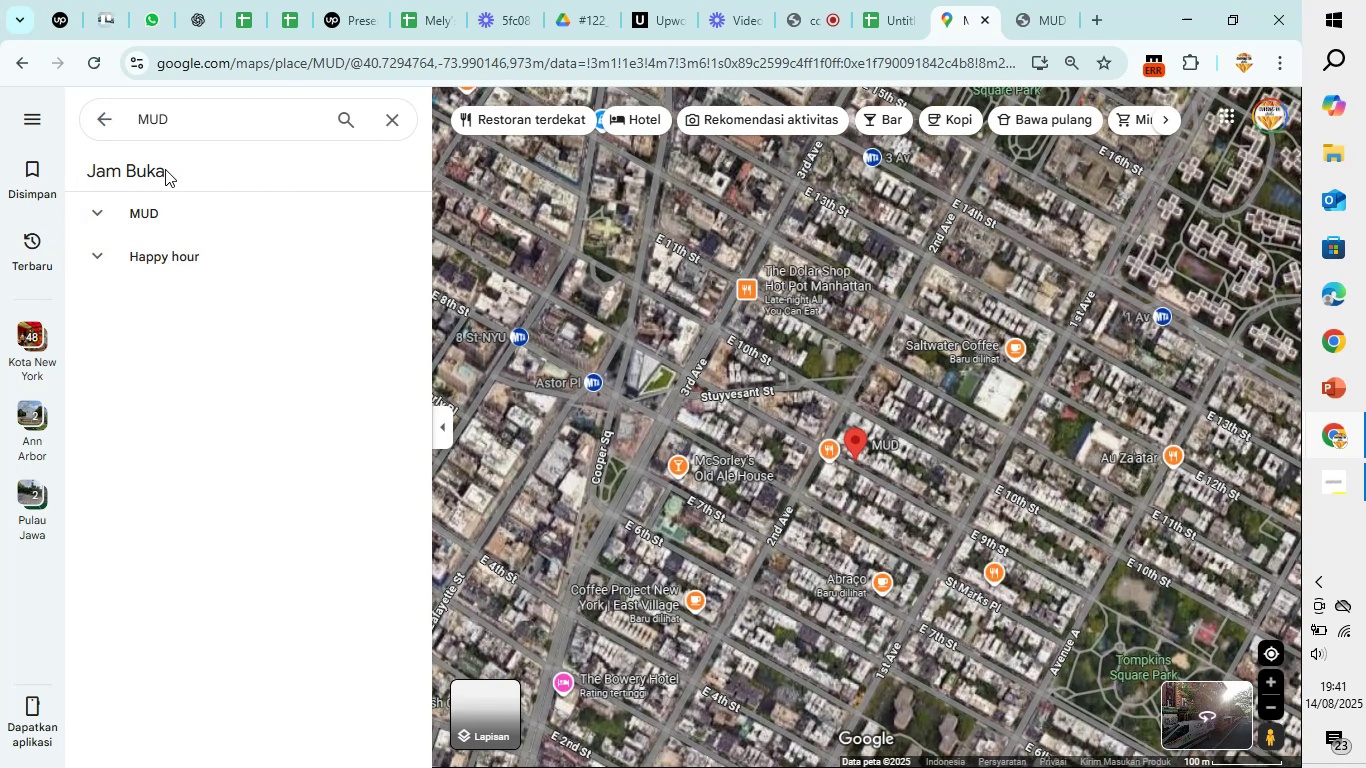 
left_click([165, 169])
 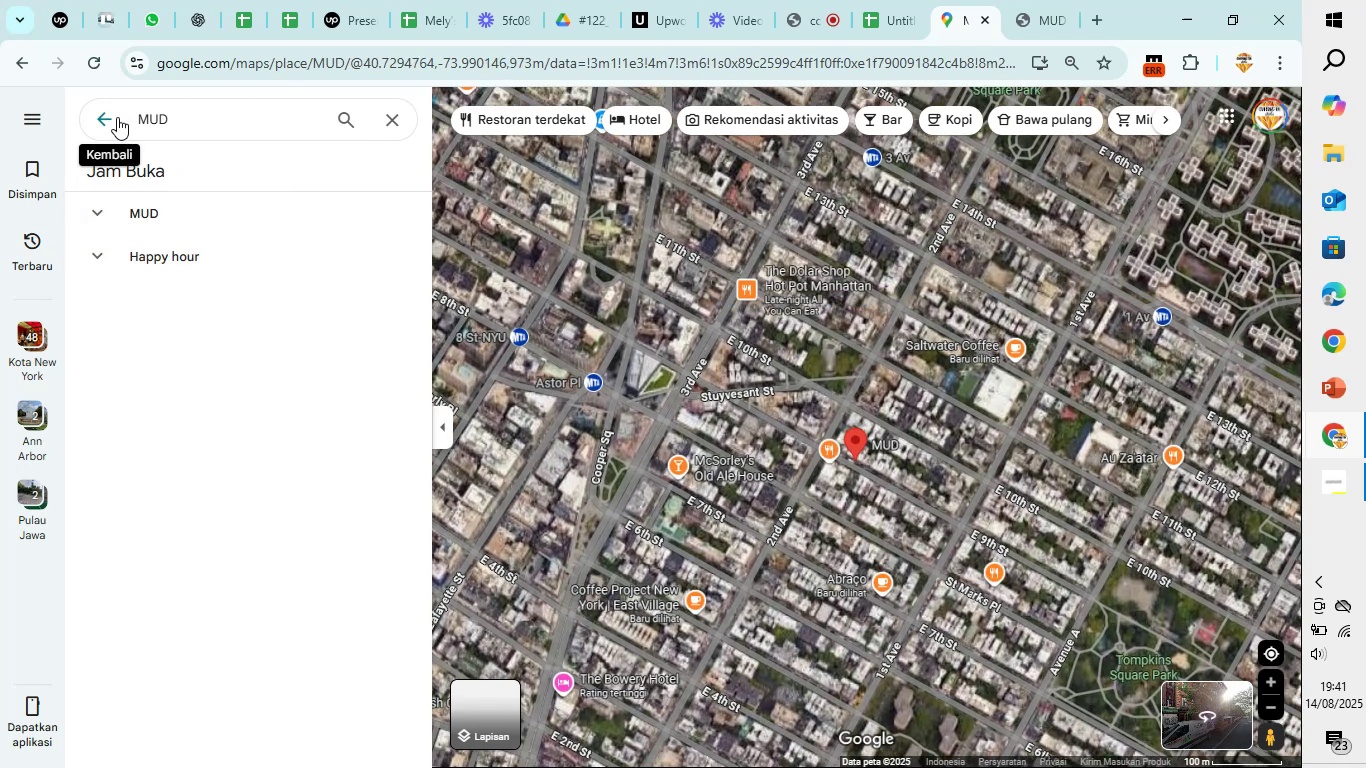 
left_click([107, 112])
 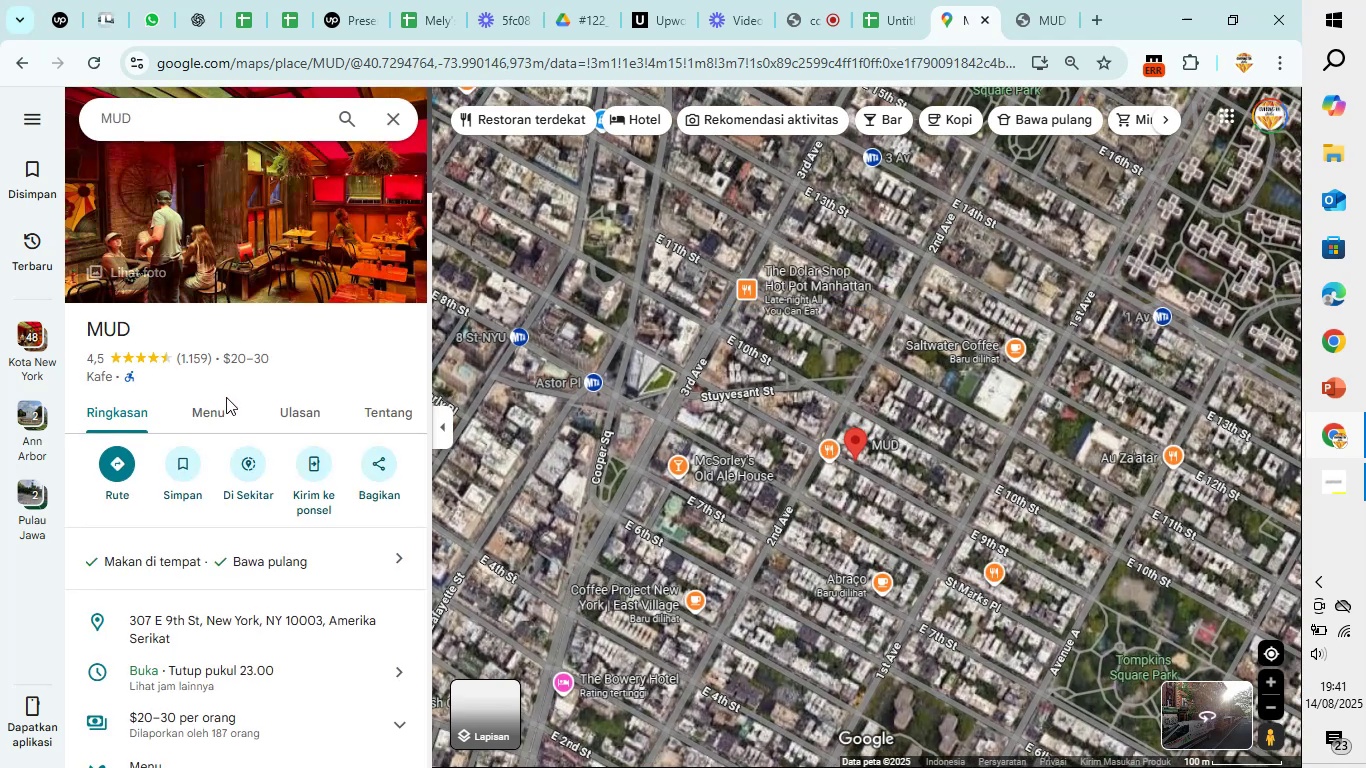 
scroll: coordinate [219, 448], scroll_direction: down, amount: 2.0
 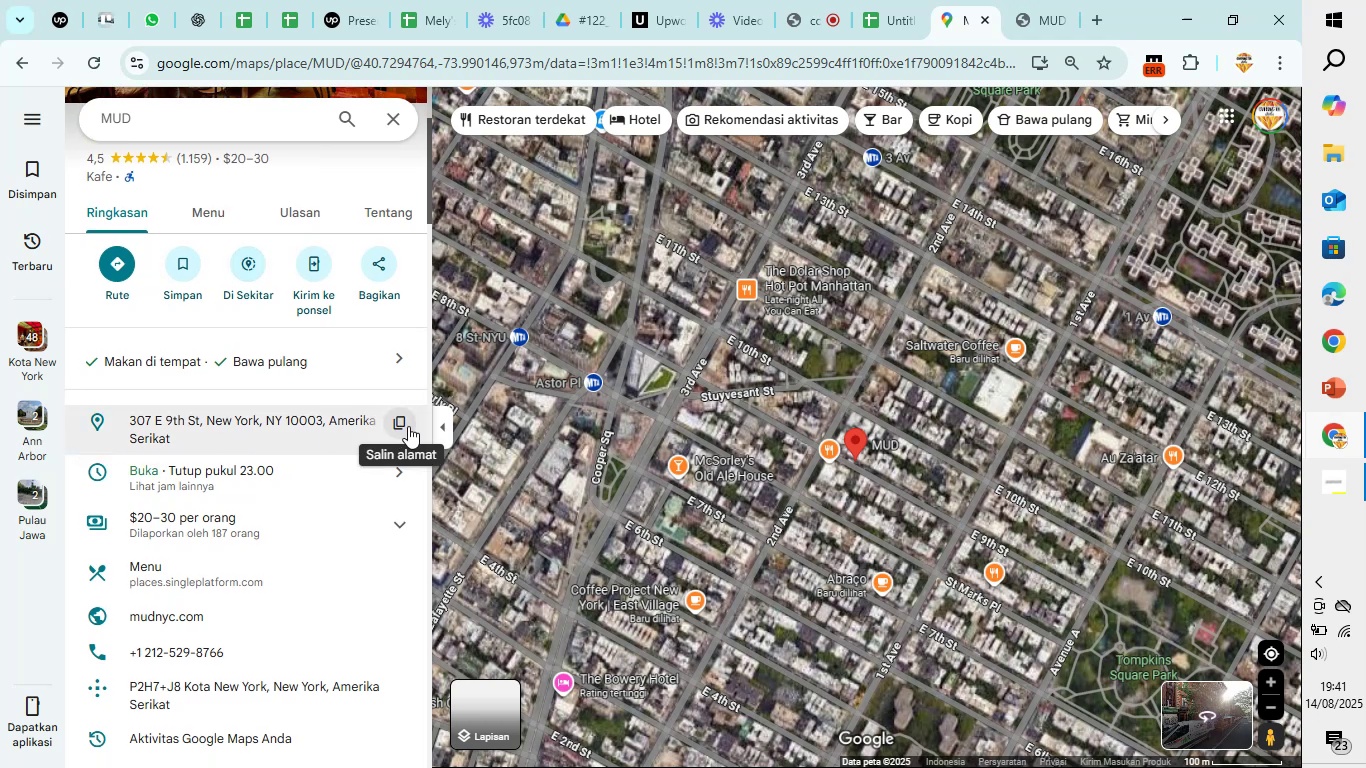 
left_click([408, 426])
 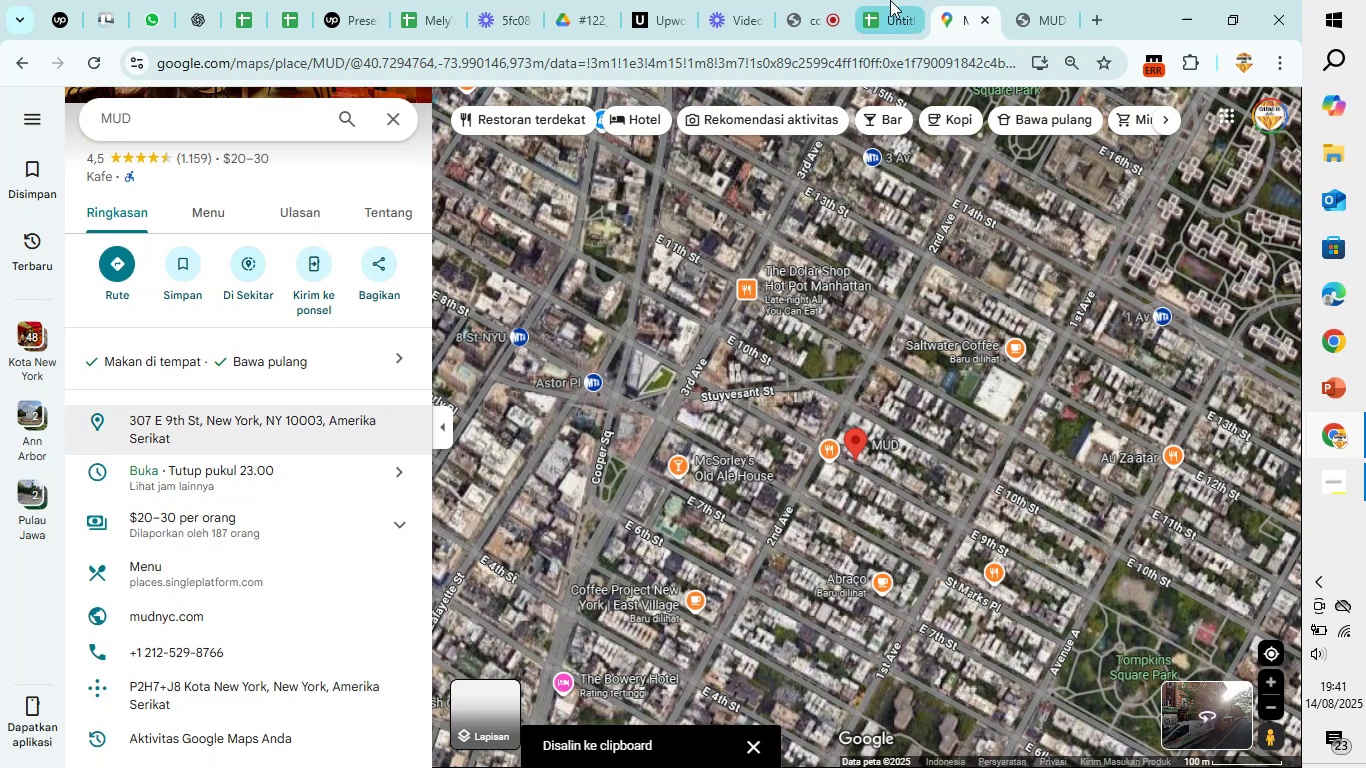 
left_click([891, 0])
 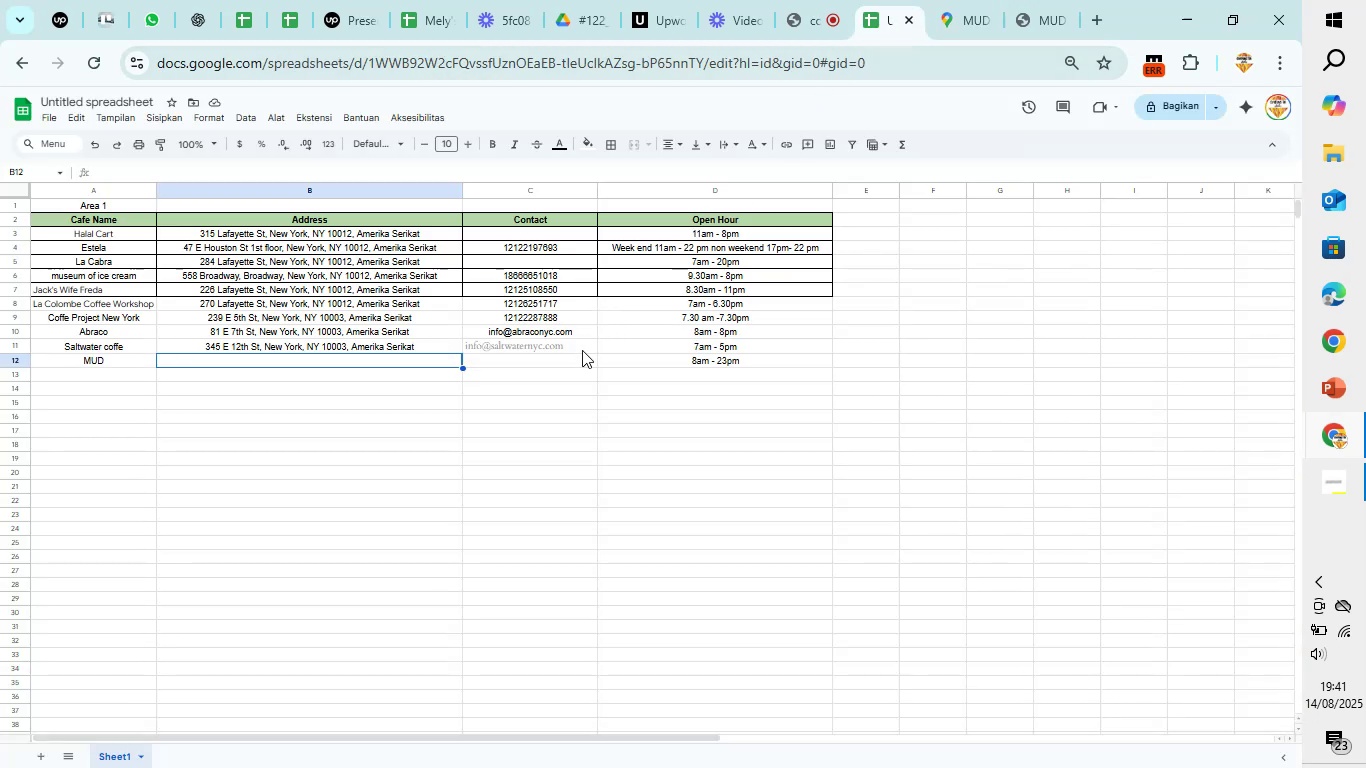 
key(Control+V)
 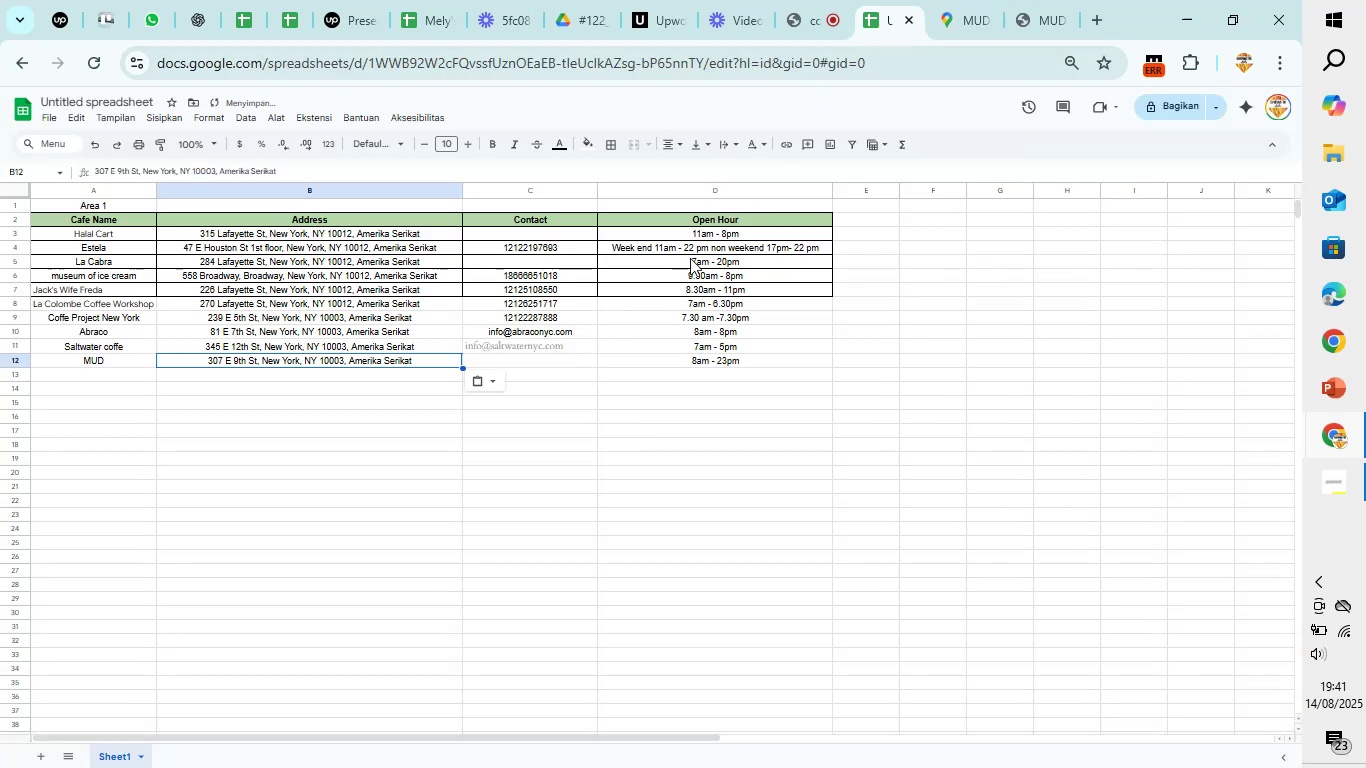 
mouse_move([933, 7])
 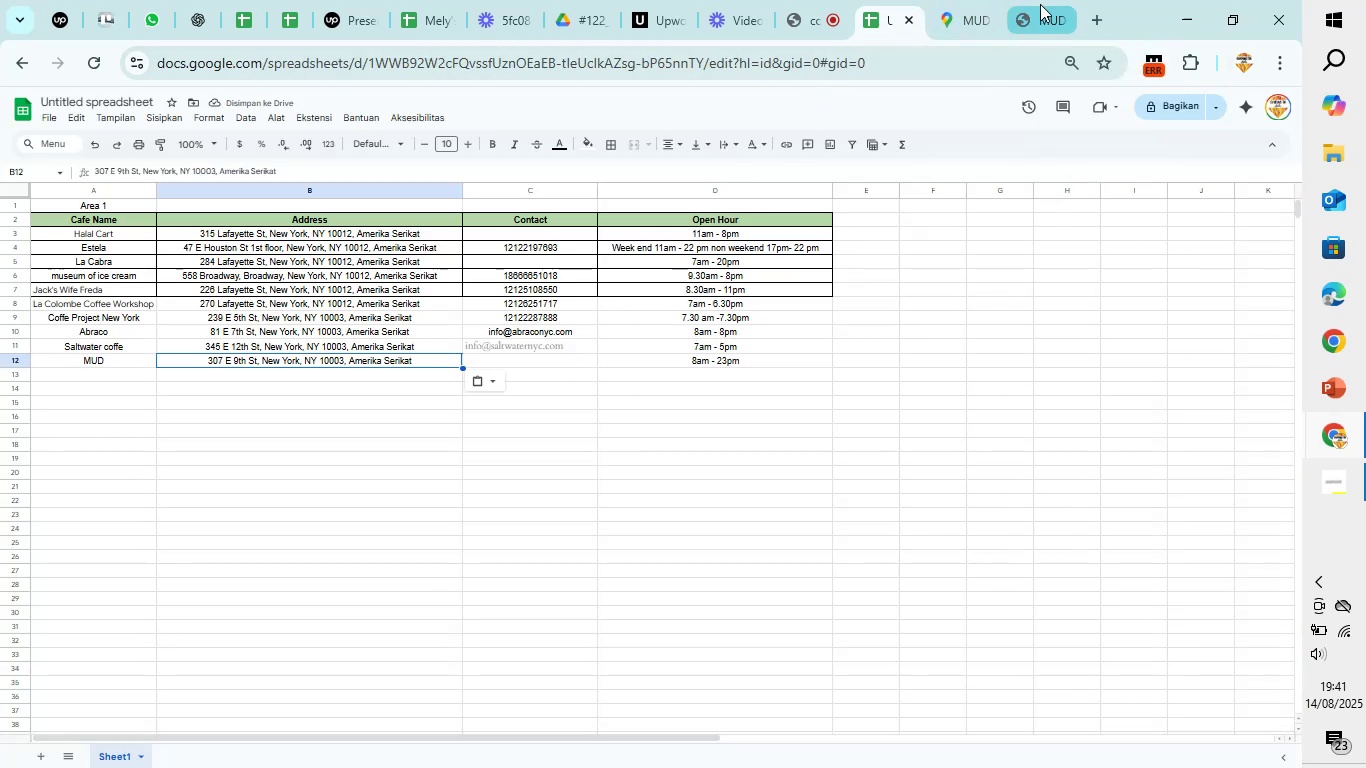 
left_click([1040, 4])
 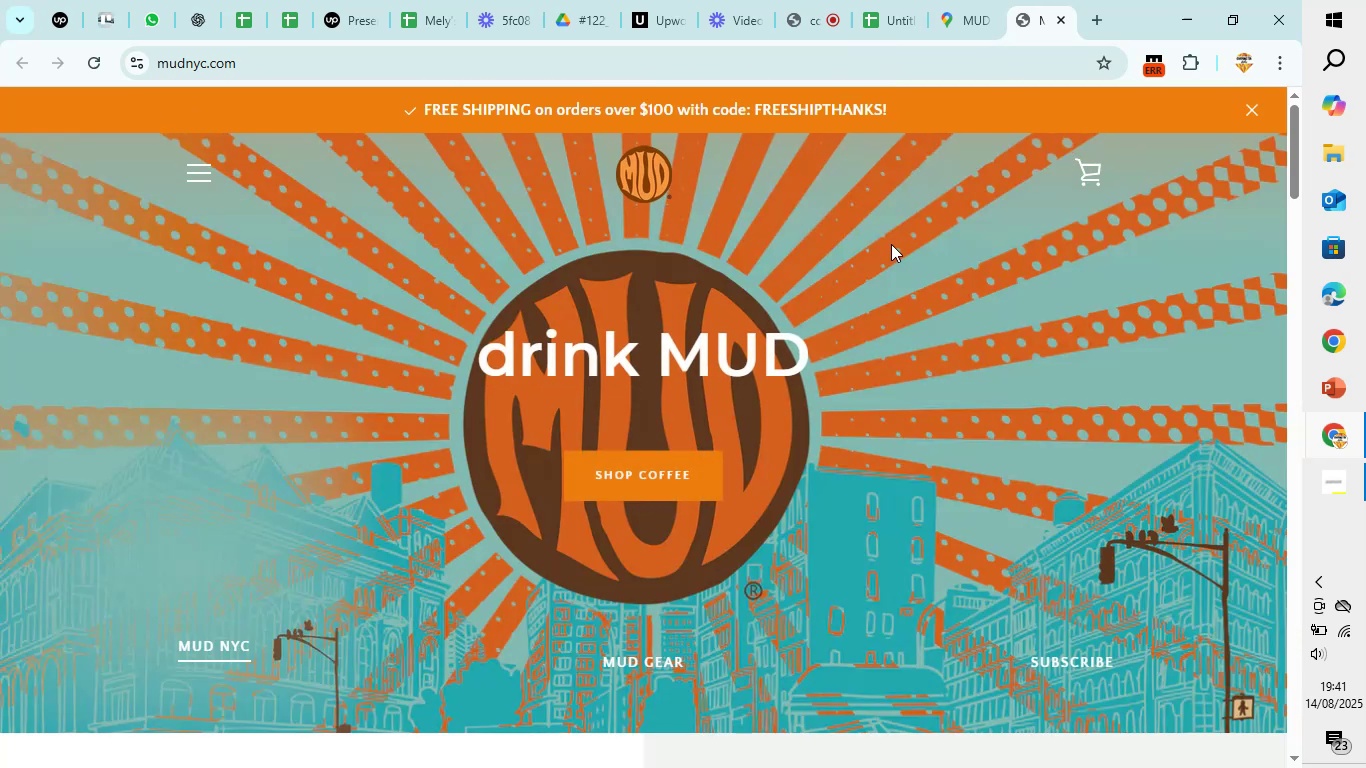 
scroll: coordinate [891, 244], scroll_direction: down, amount: 6.0
 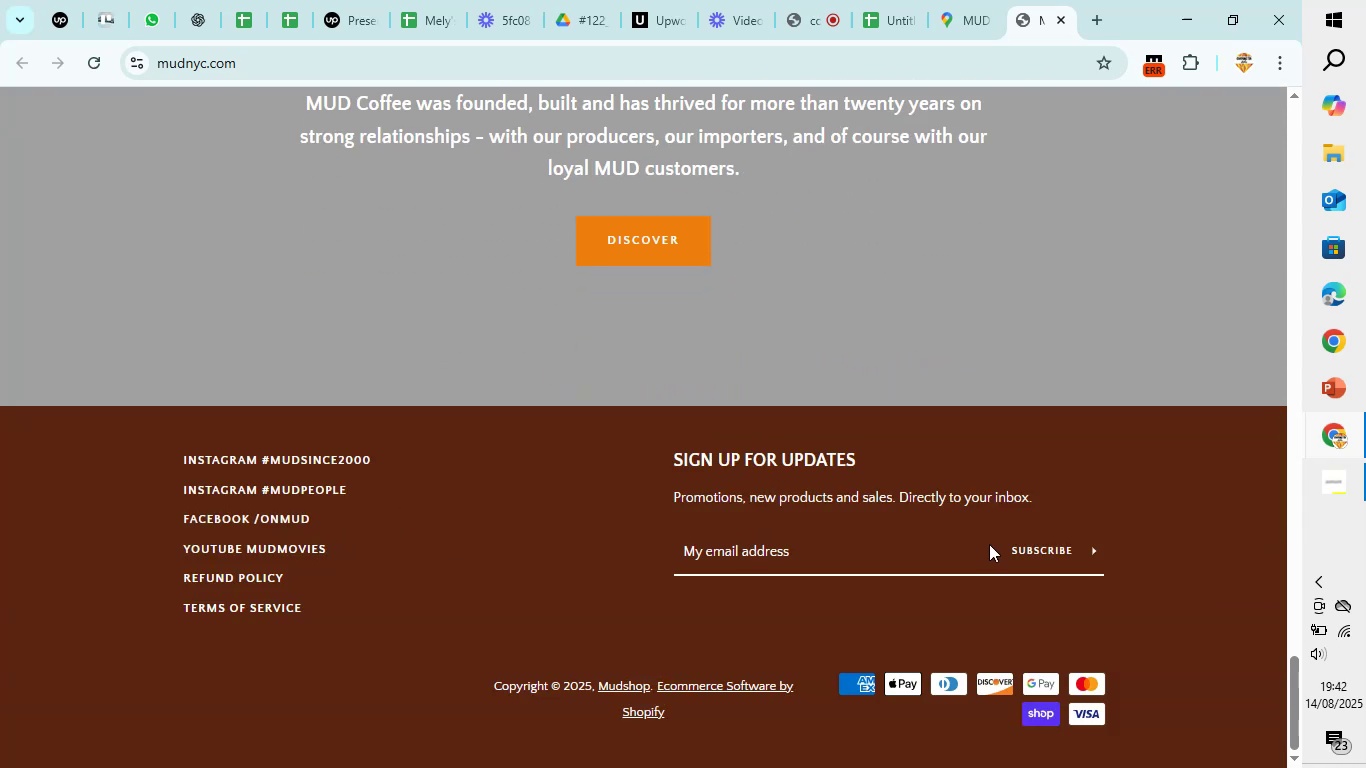 
wait(6.44)
 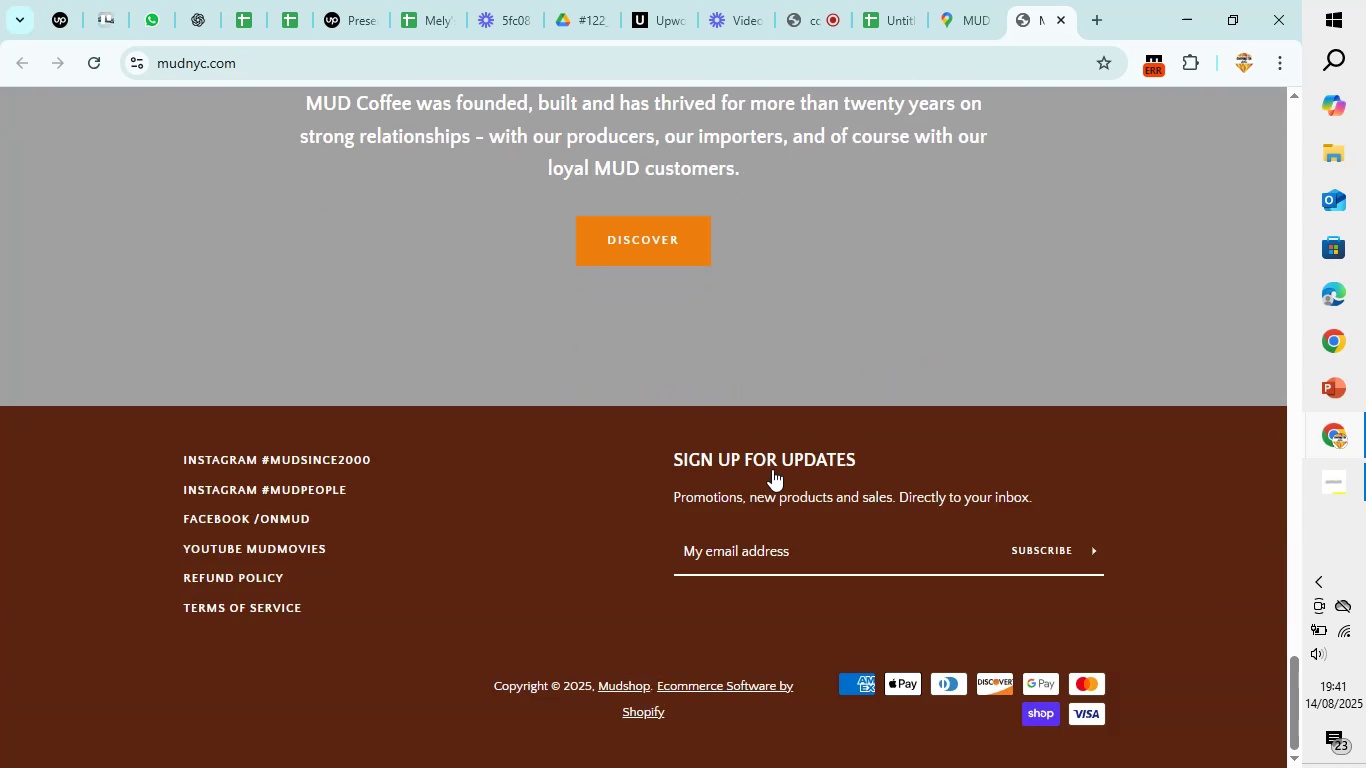 
scroll: coordinate [925, 543], scroll_direction: down, amount: 5.0
 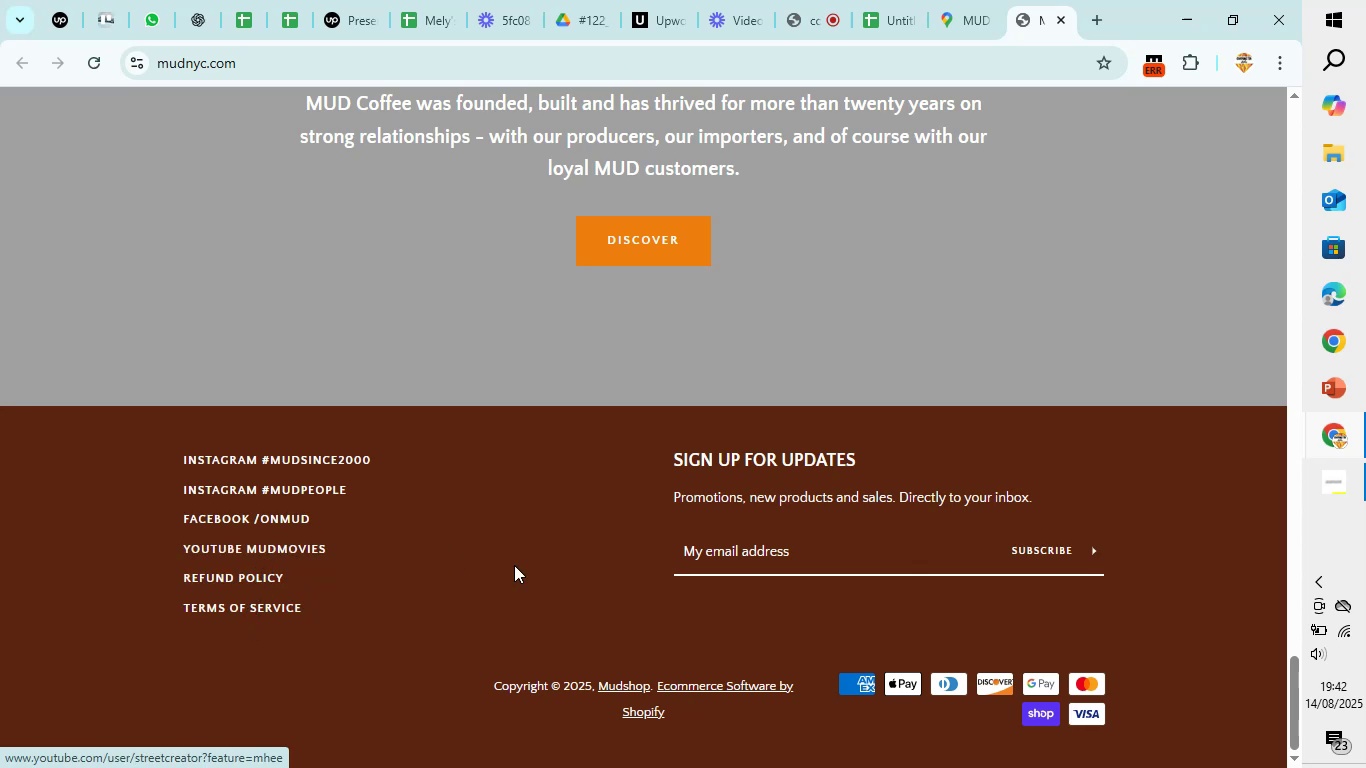 
wait(9.94)
 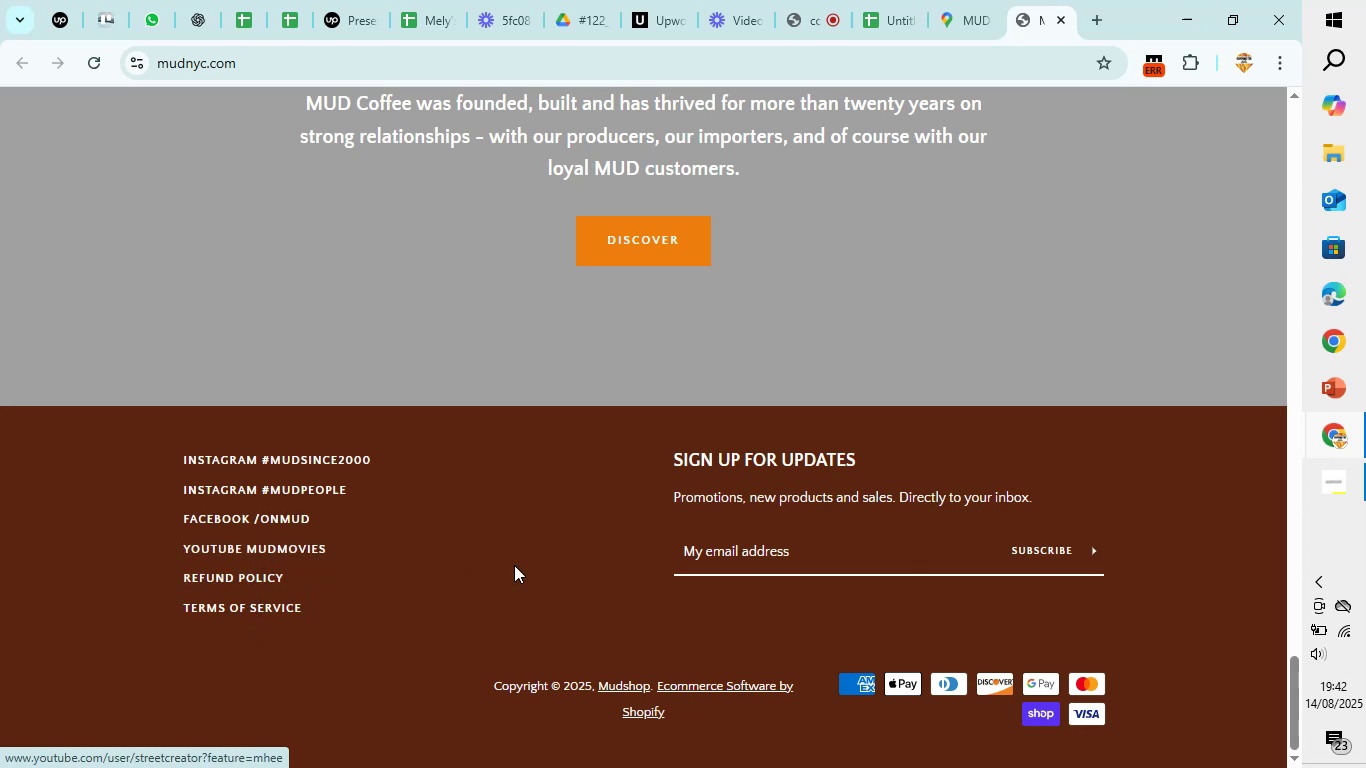 
scroll: coordinate [636, 562], scroll_direction: up, amount: 32.0
 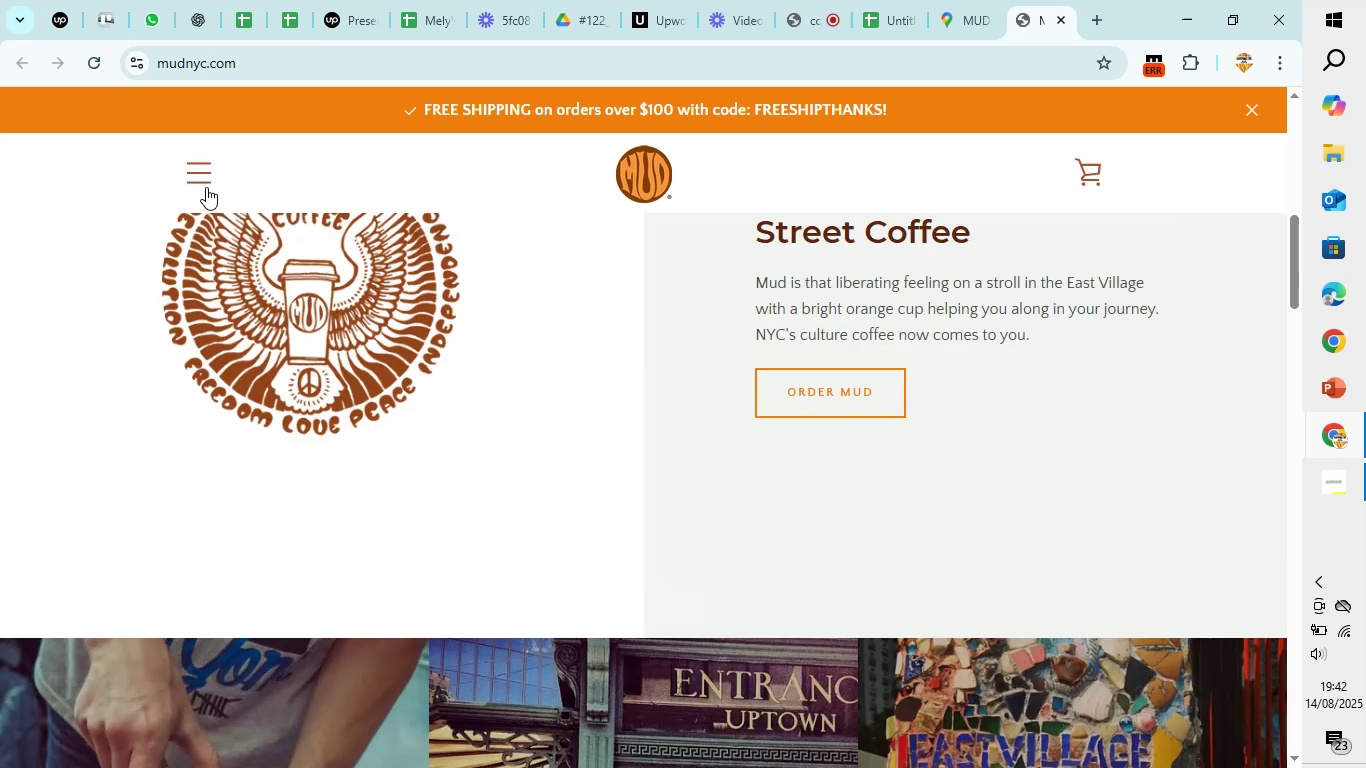 
left_click([205, 182])
 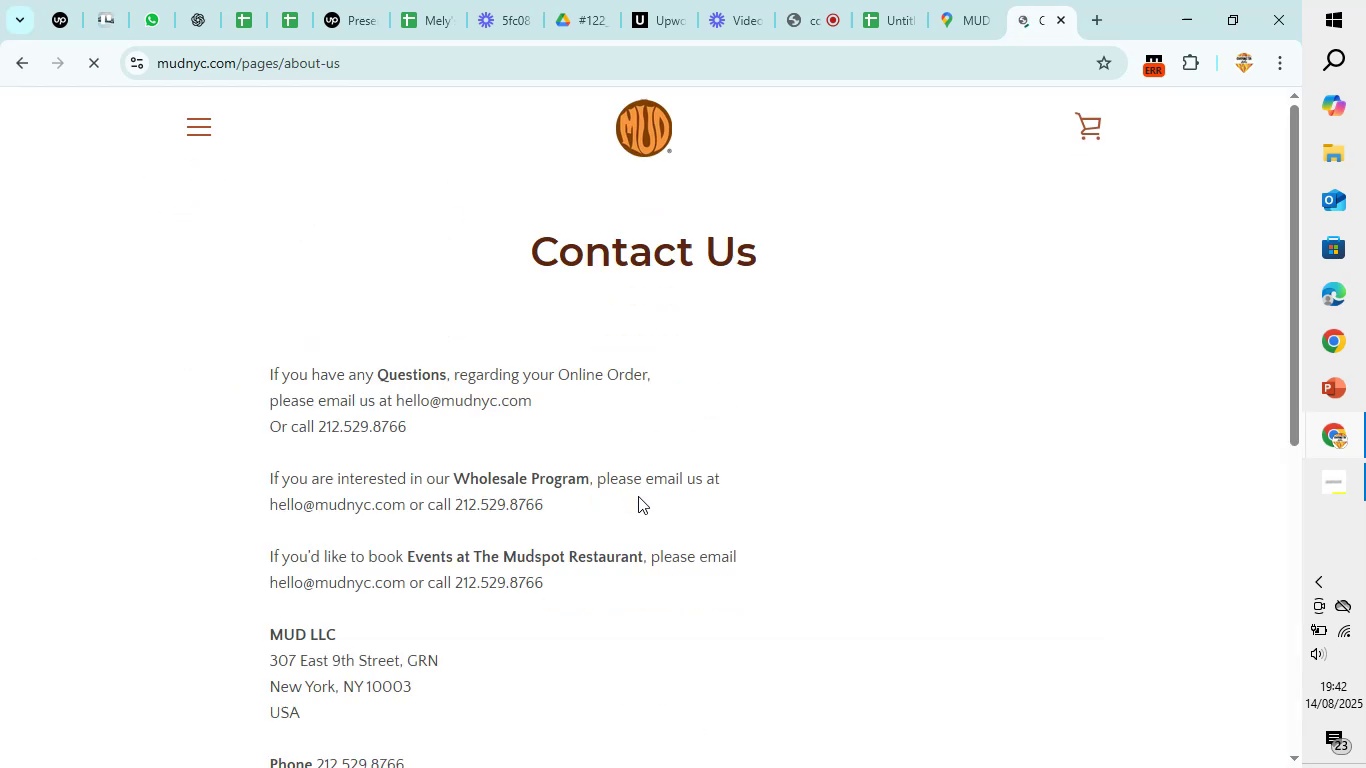 
scroll: coordinate [638, 496], scroll_direction: down, amount: 3.0
 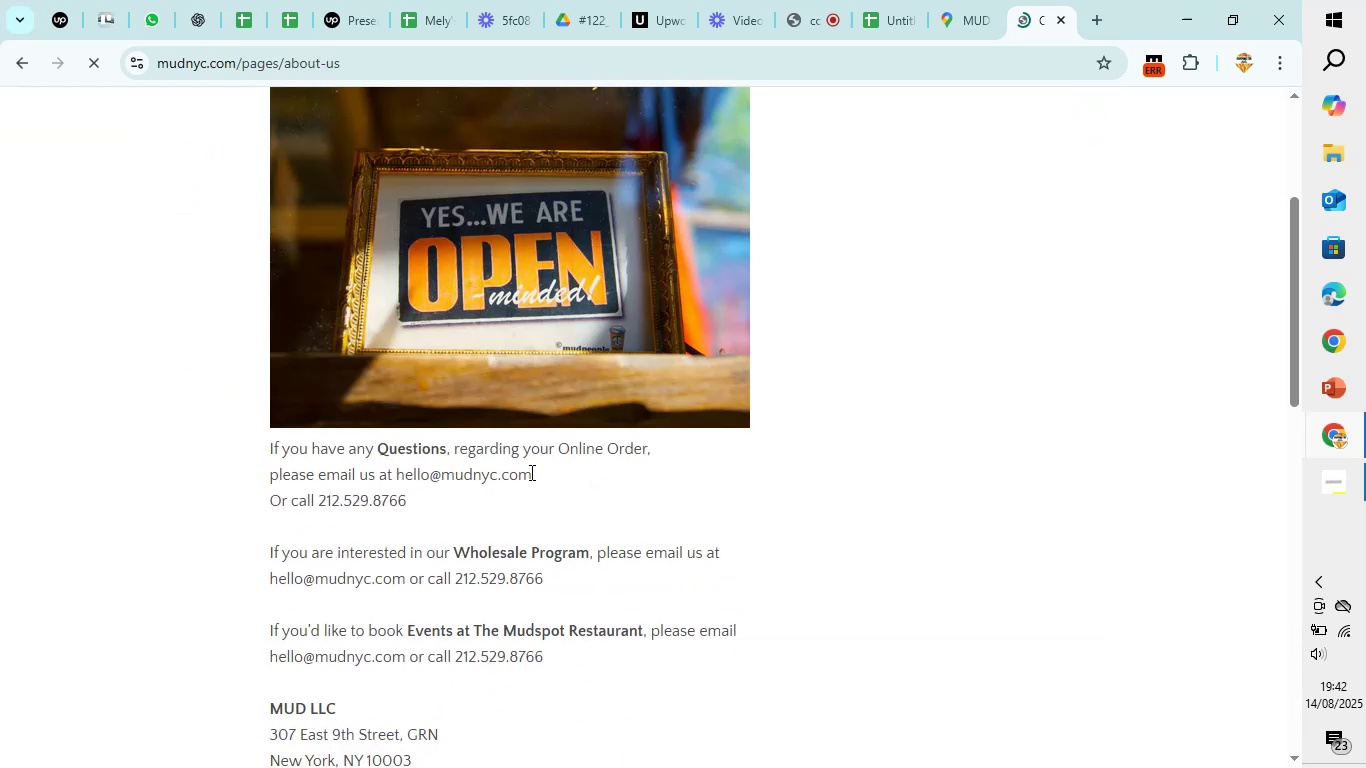 
left_click_drag(start_coordinate=[552, 473], to_coordinate=[399, 478])
 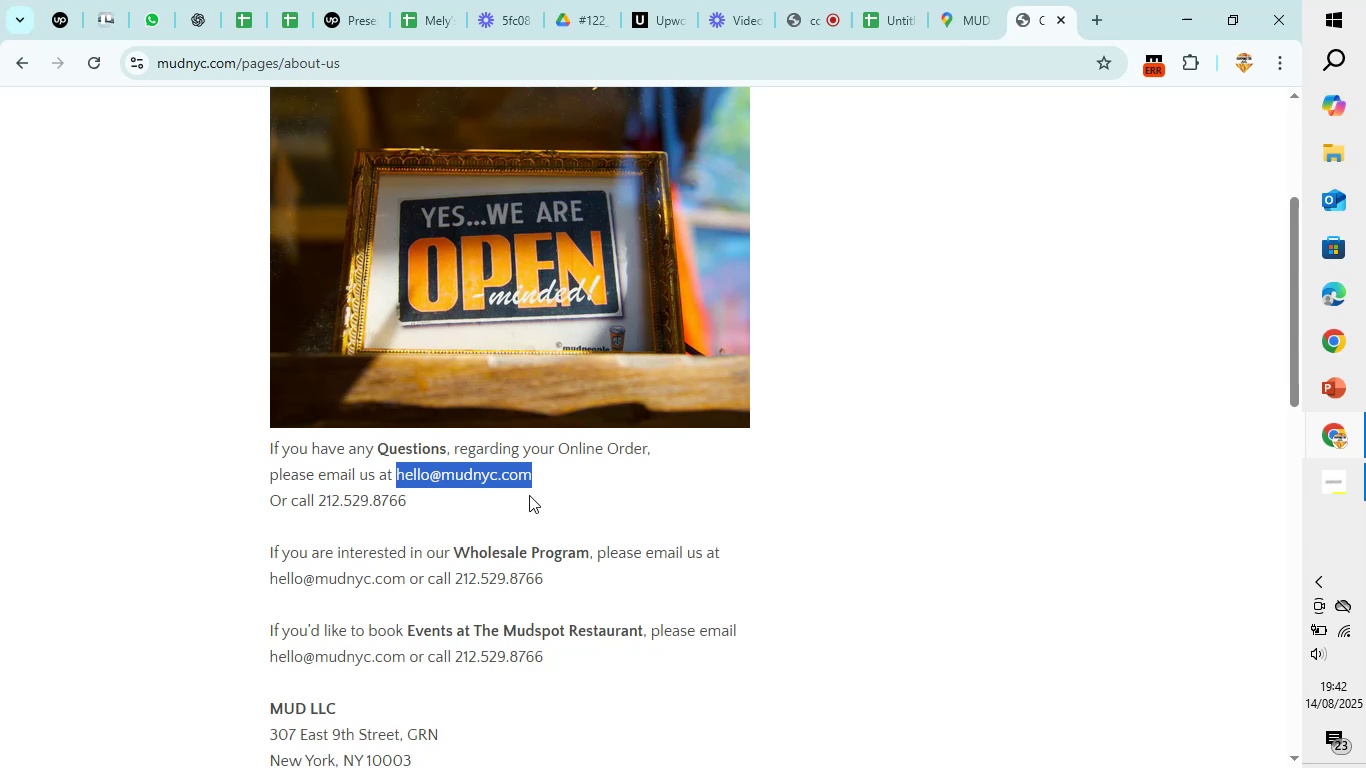 
key(Control+C)
 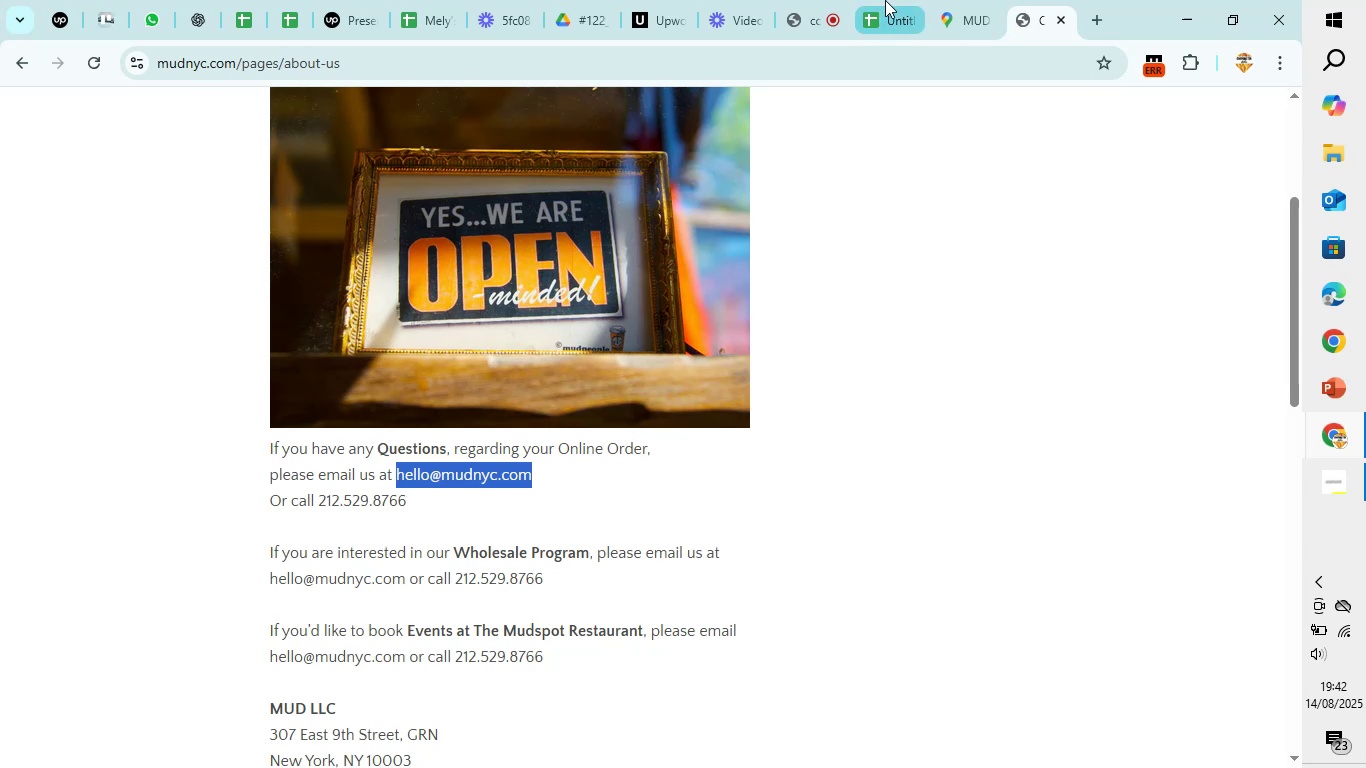 
left_click([885, 0])
 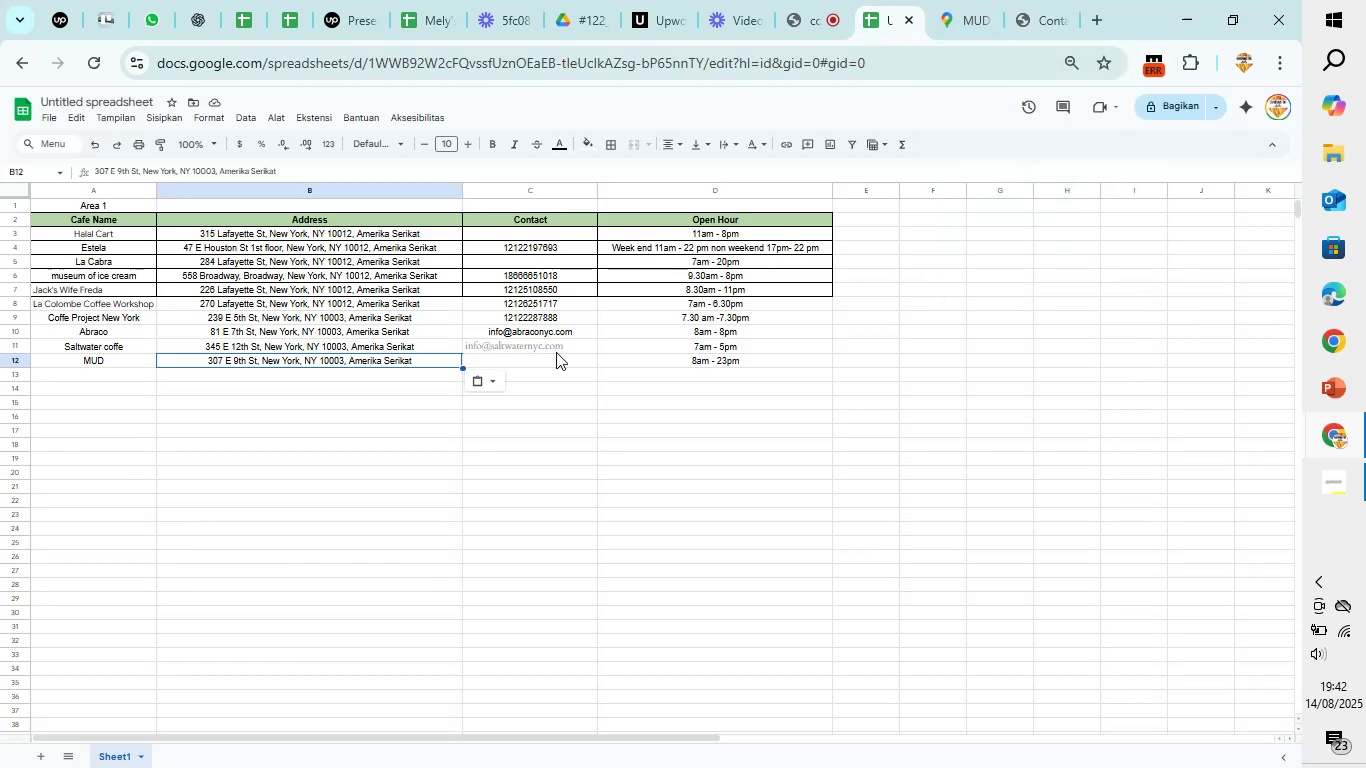 
left_click([556, 362])
 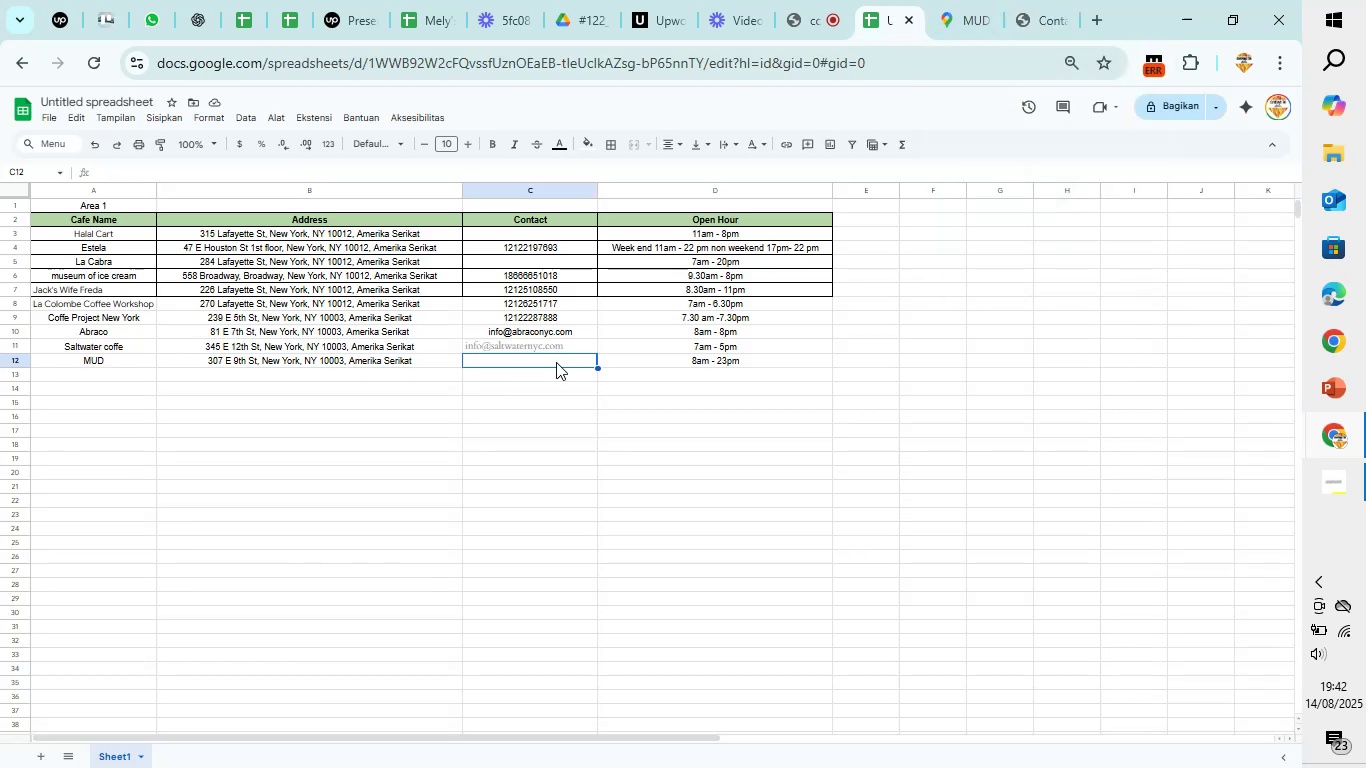 
key(Control+V)
 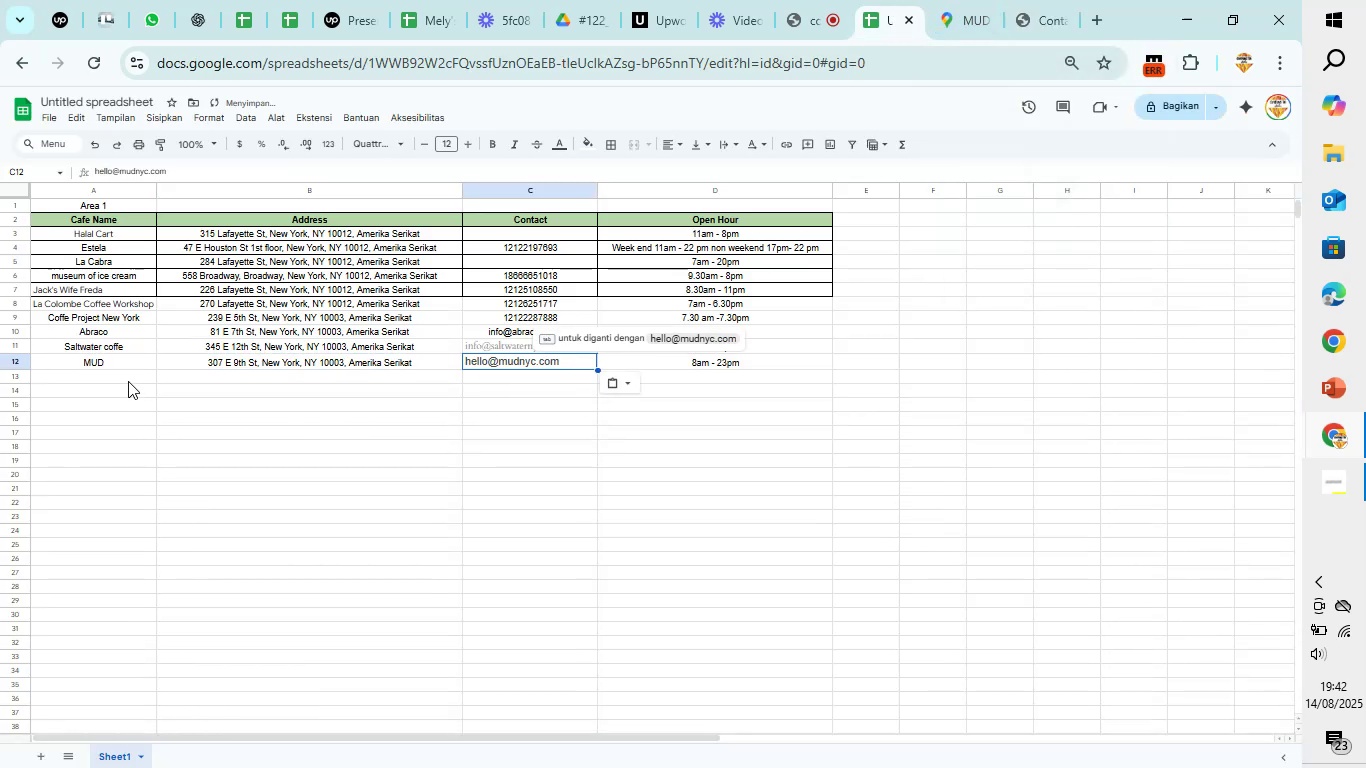 
left_click([130, 376])
 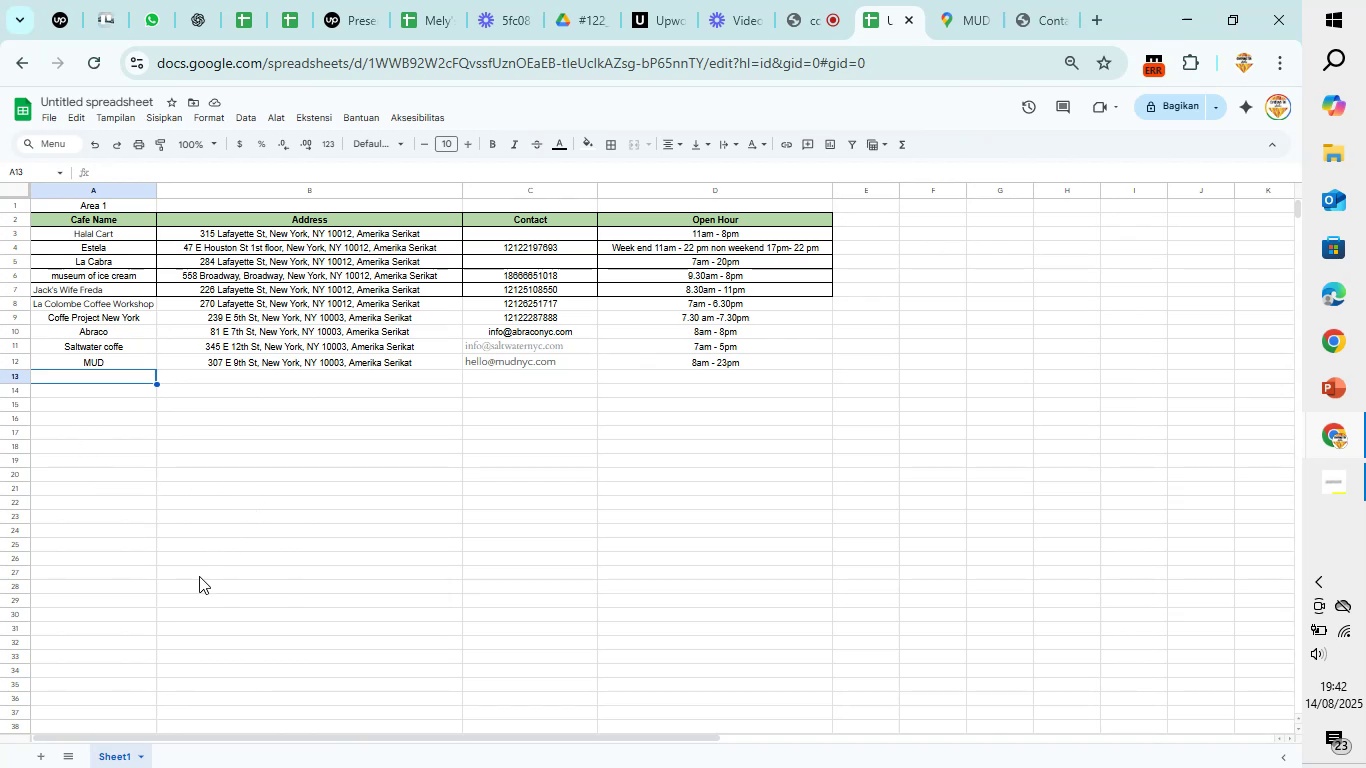 
wait(12.66)
 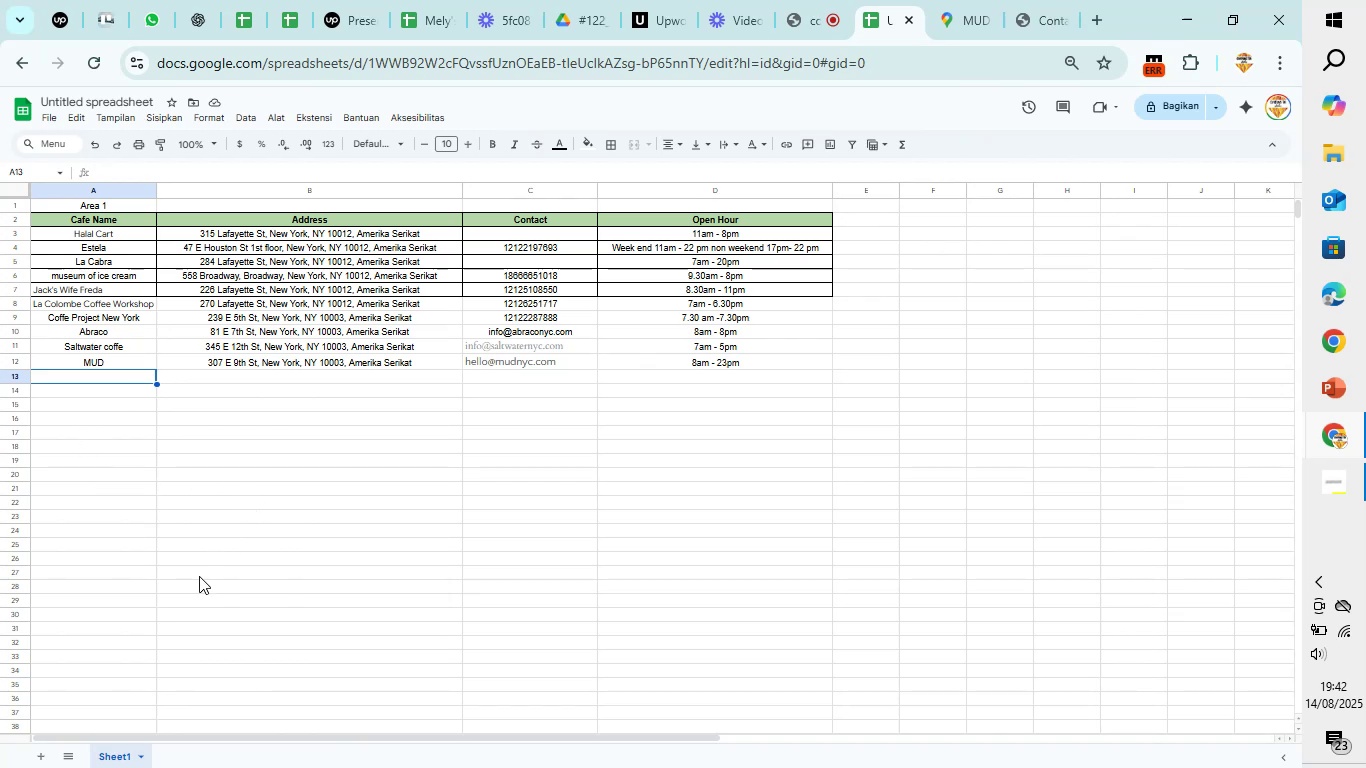 
left_click([959, 7])
 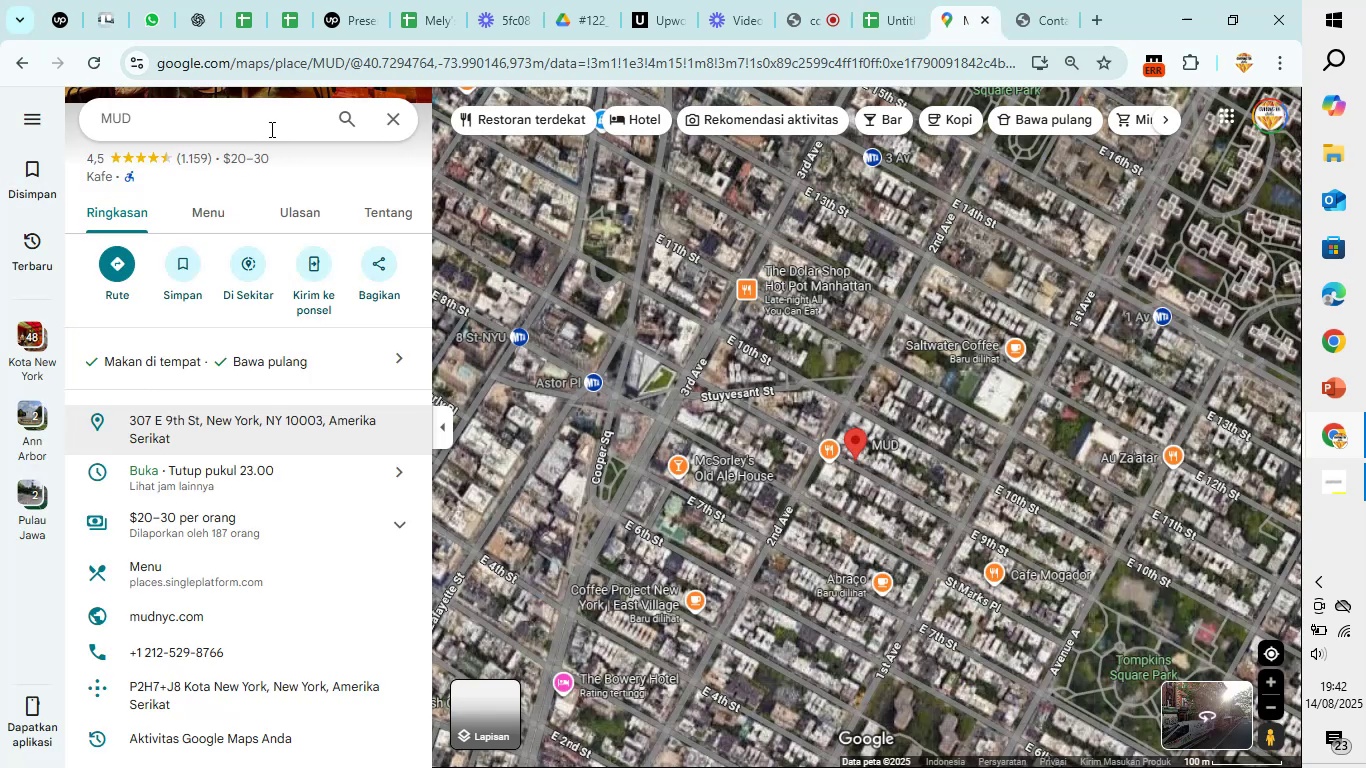 
double_click([270, 128])
 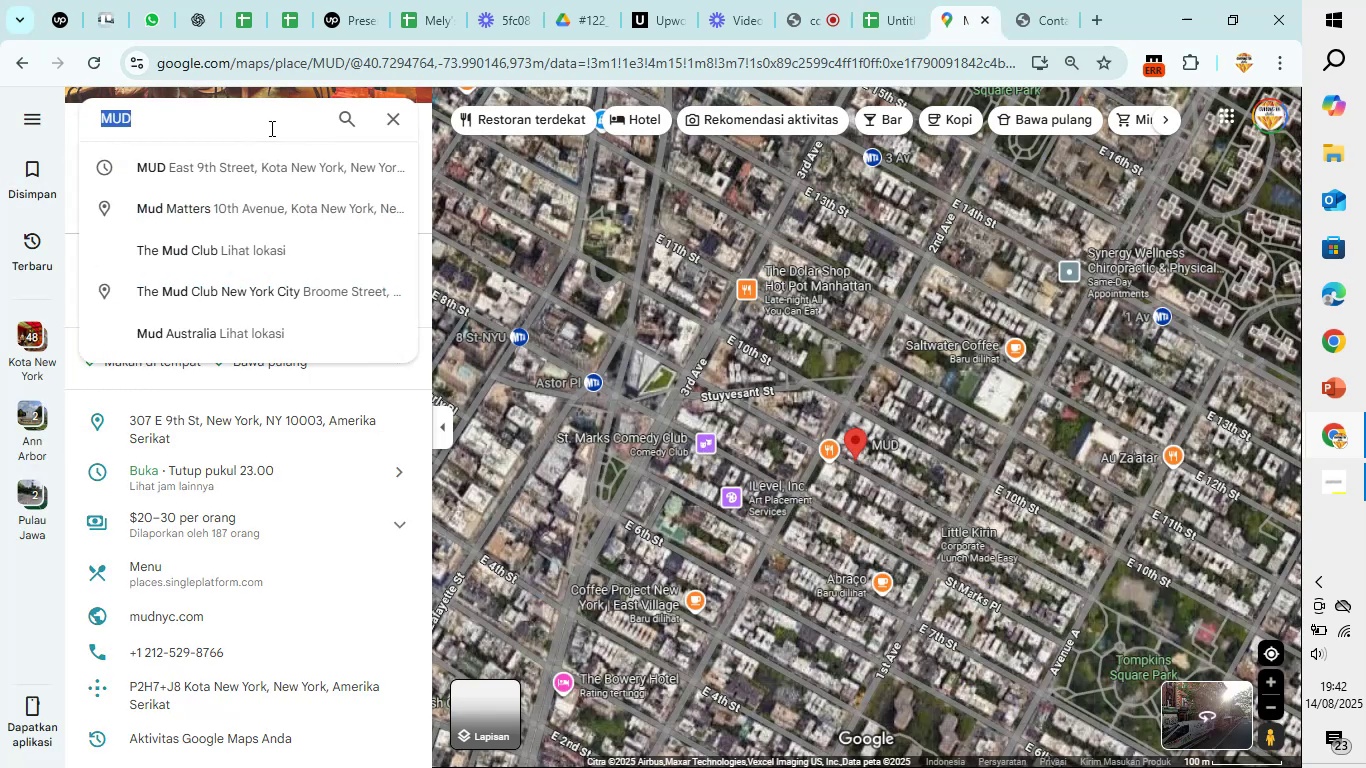 
type(ninth)
 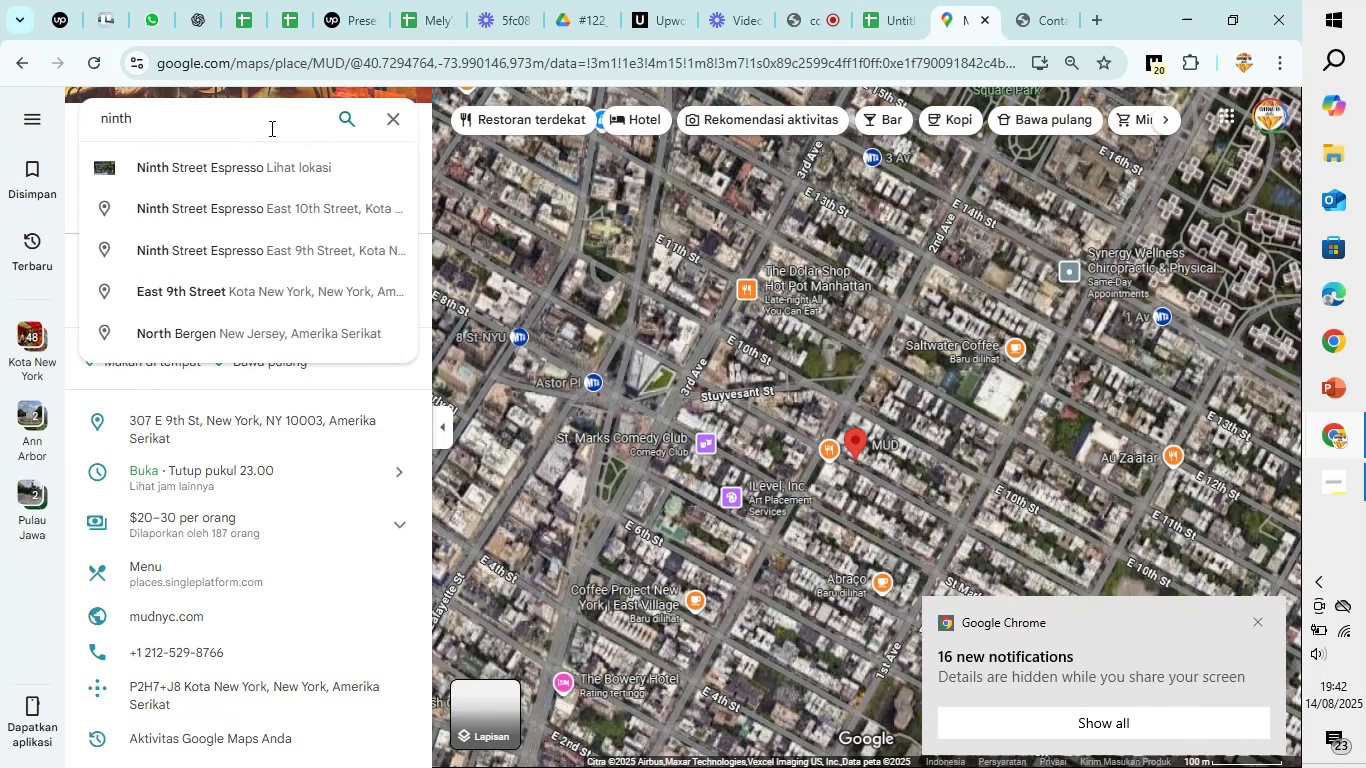 
wait(8.91)
 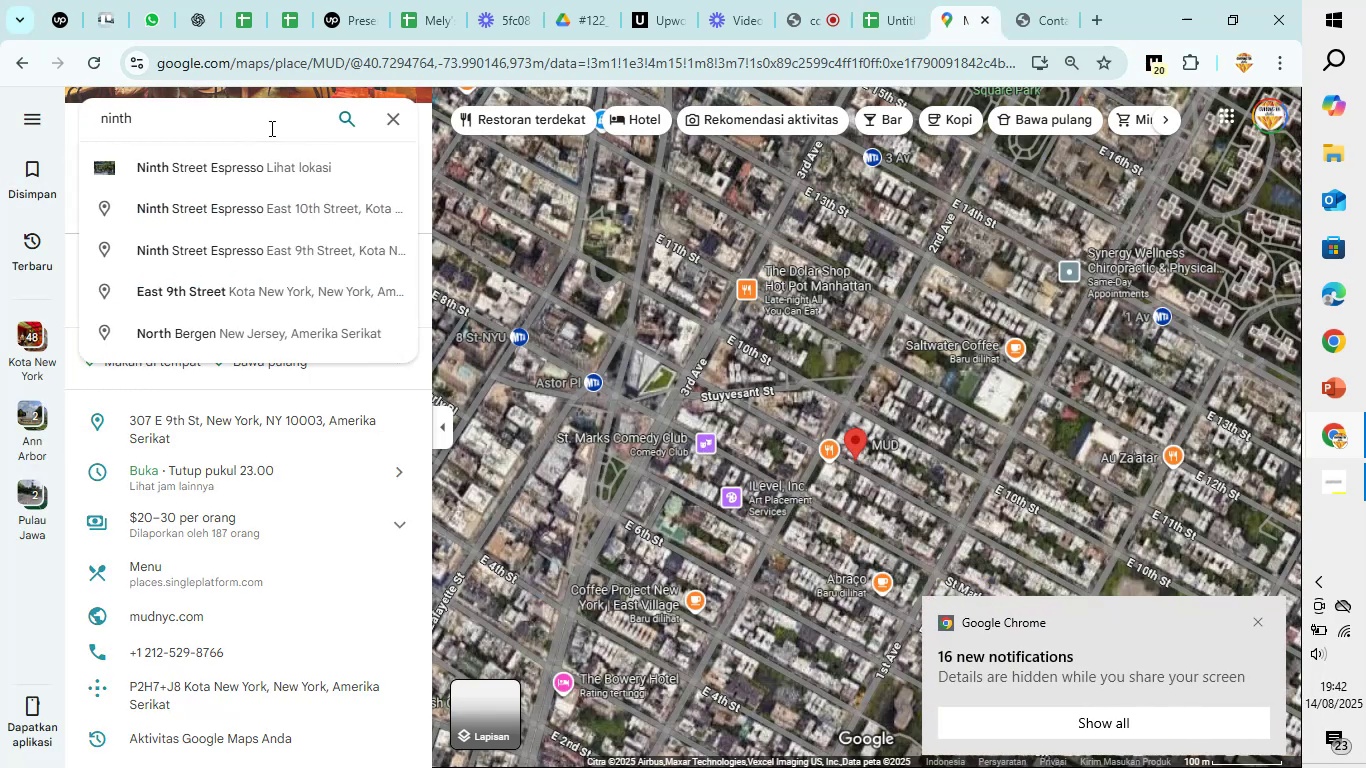 
left_click([283, 194])
 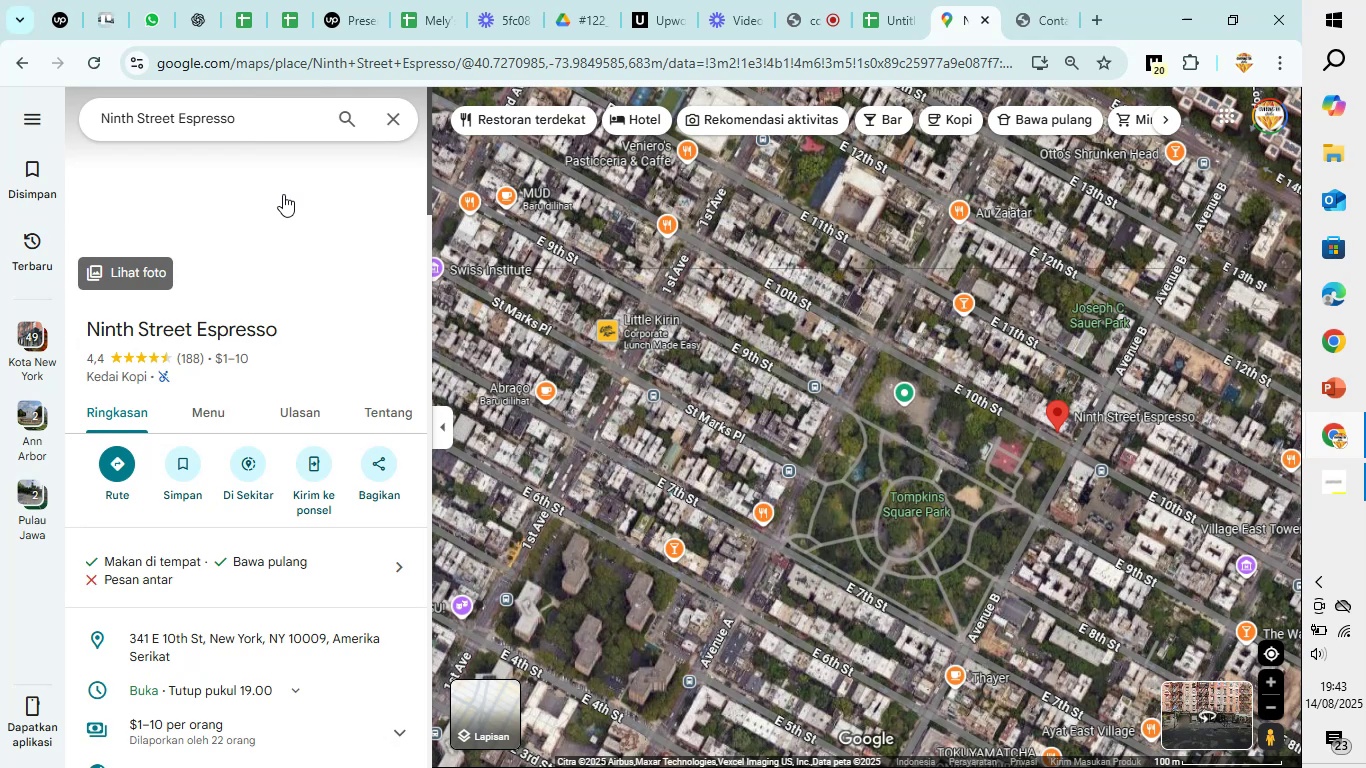 
wait(10.82)
 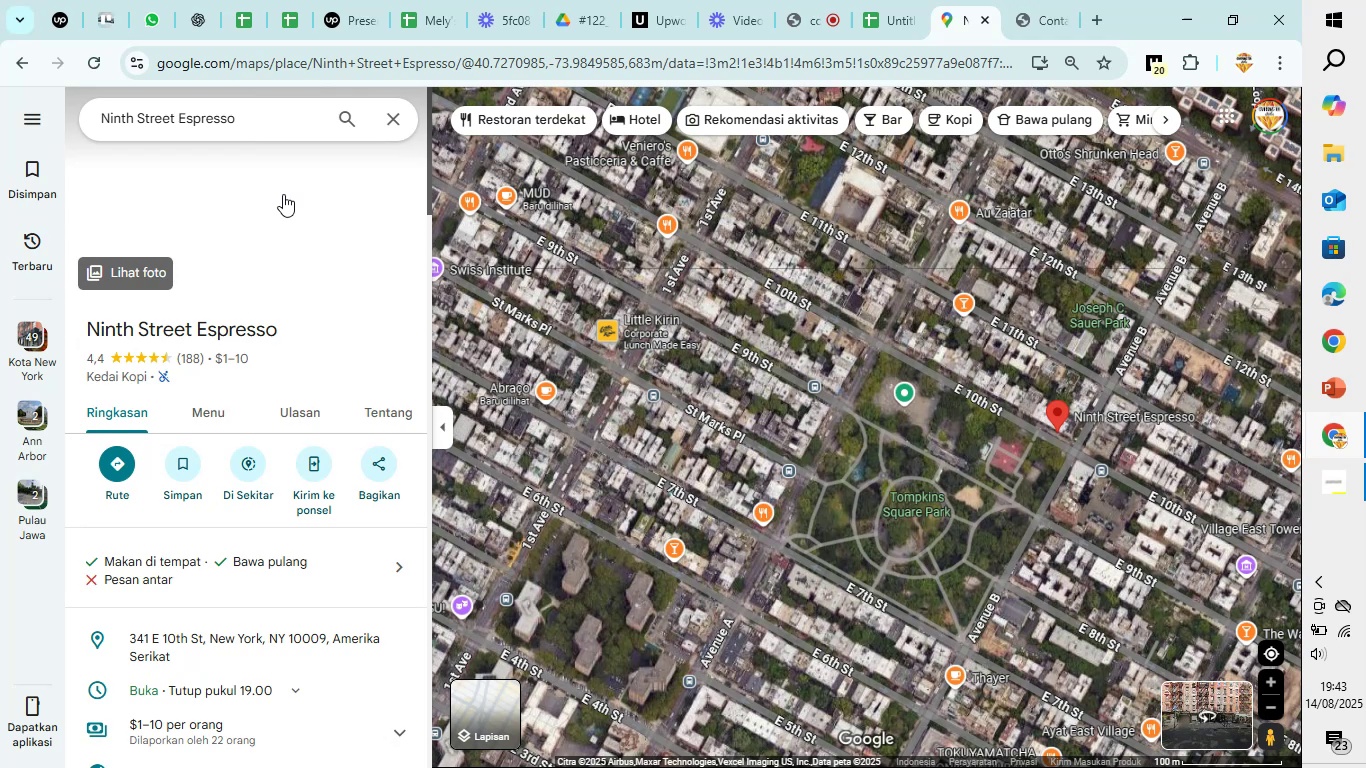 
scroll: coordinate [254, 436], scroll_direction: down, amount: 1.0
 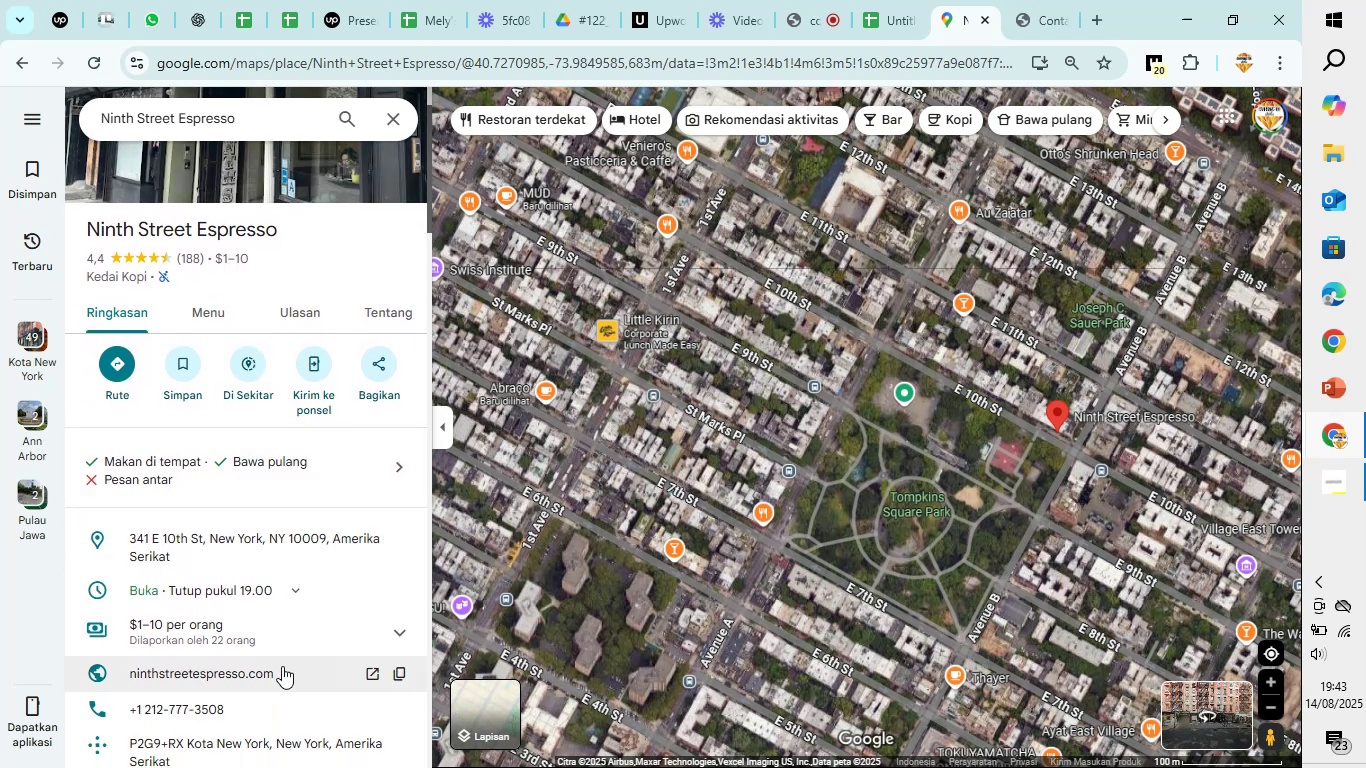 
left_click([262, 679])
 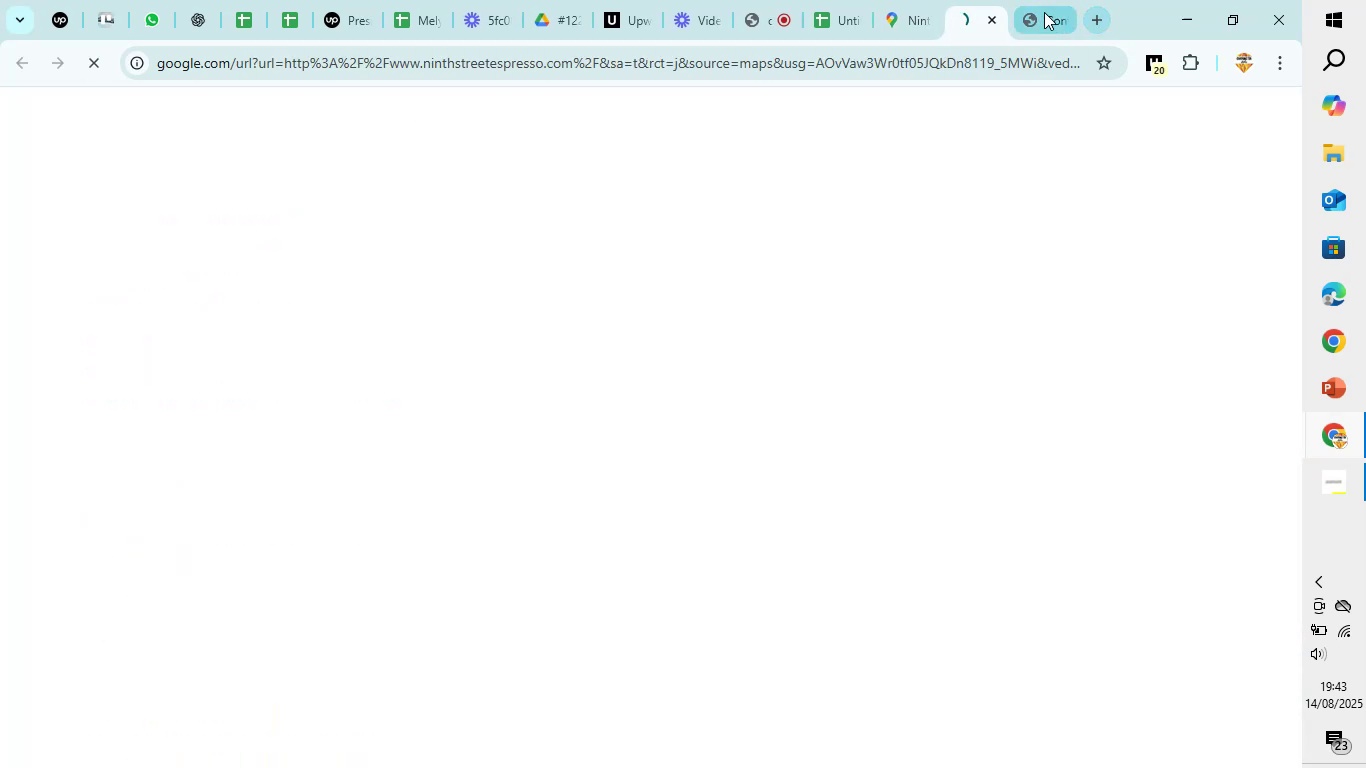 
left_click([1044, 12])
 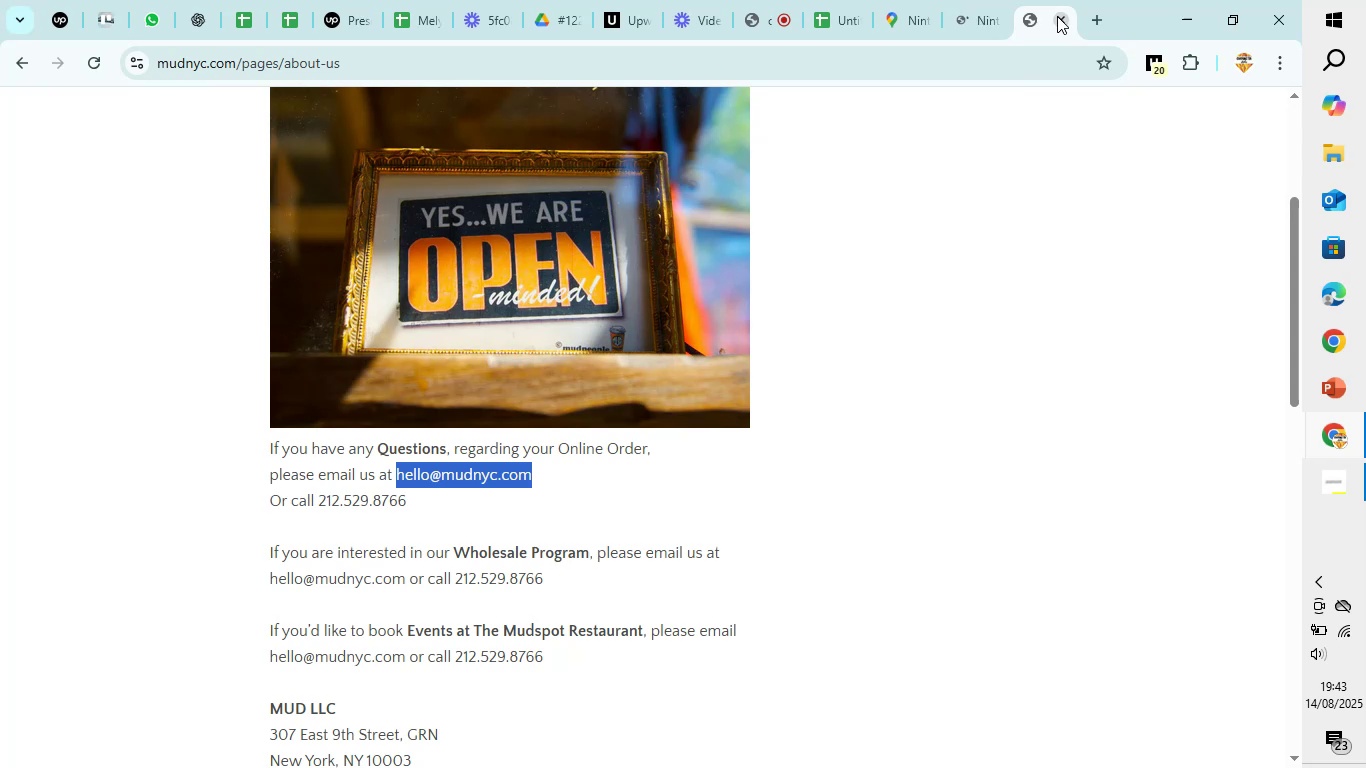 
left_click([1057, 16])
 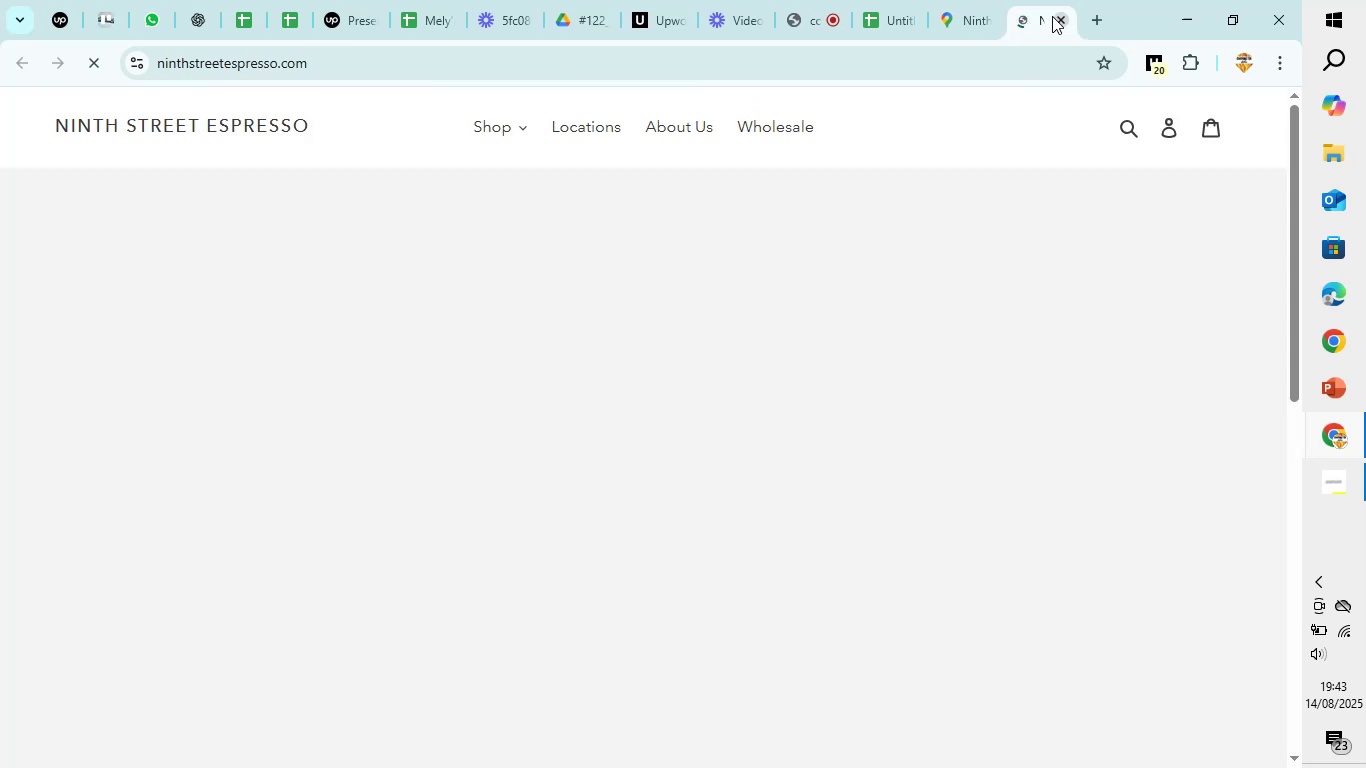 
mouse_move([942, 35])
 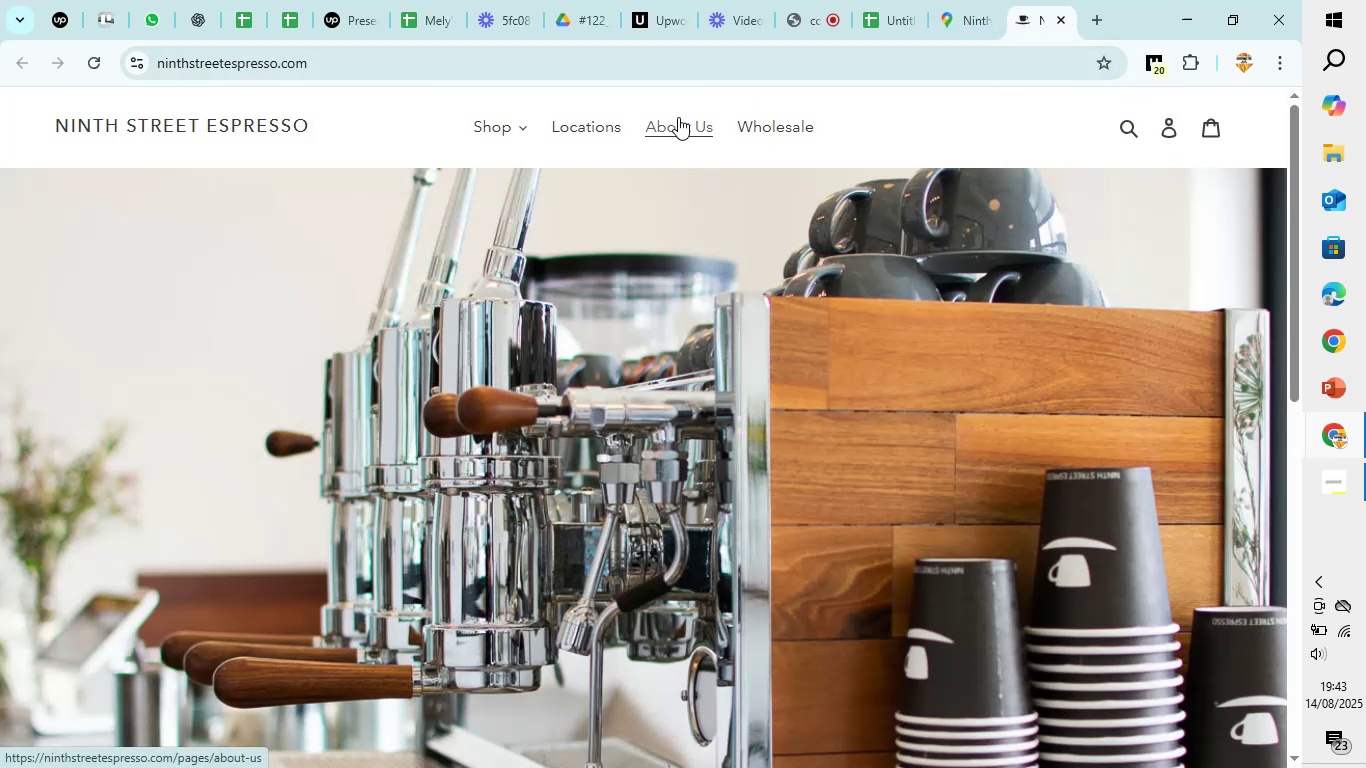 
wait(5.13)
 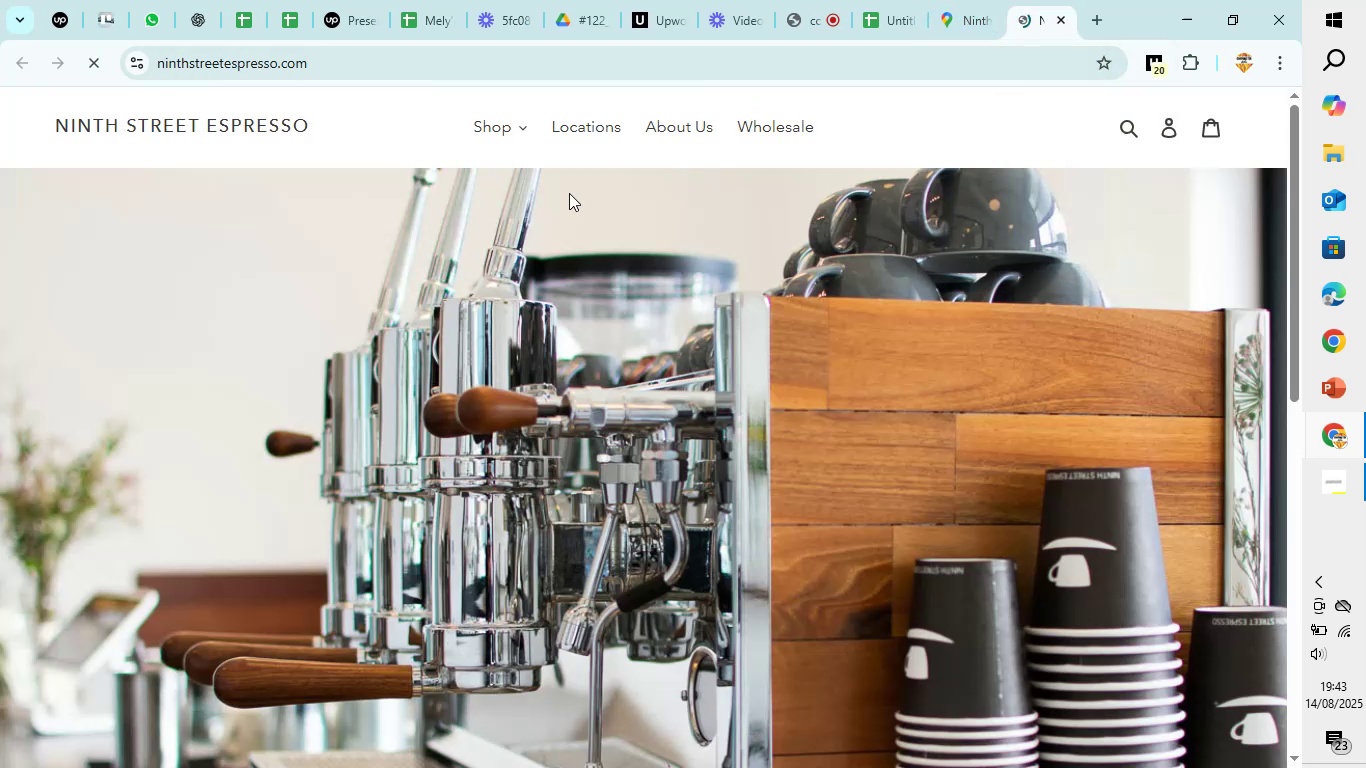 
left_click([678, 122])
 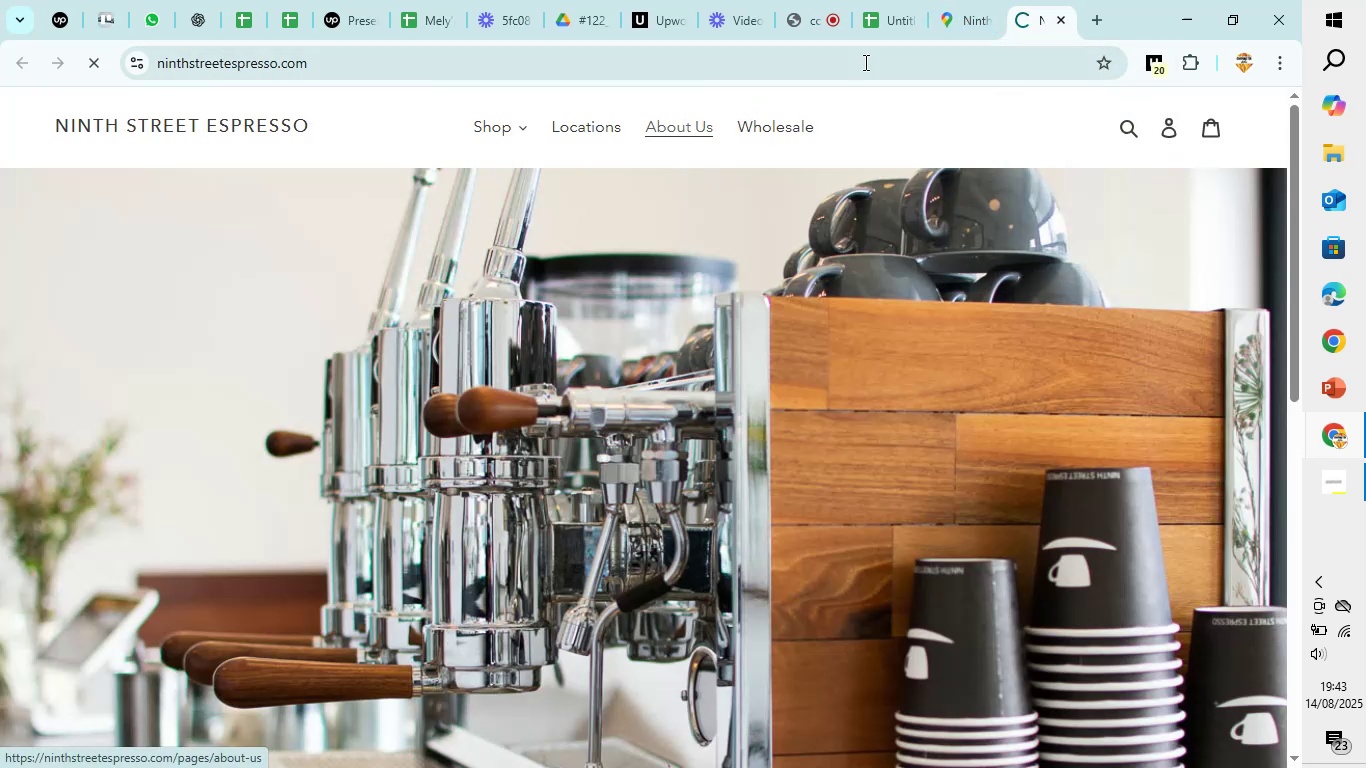 
scroll: coordinate [925, 279], scroll_direction: down, amount: 14.0
 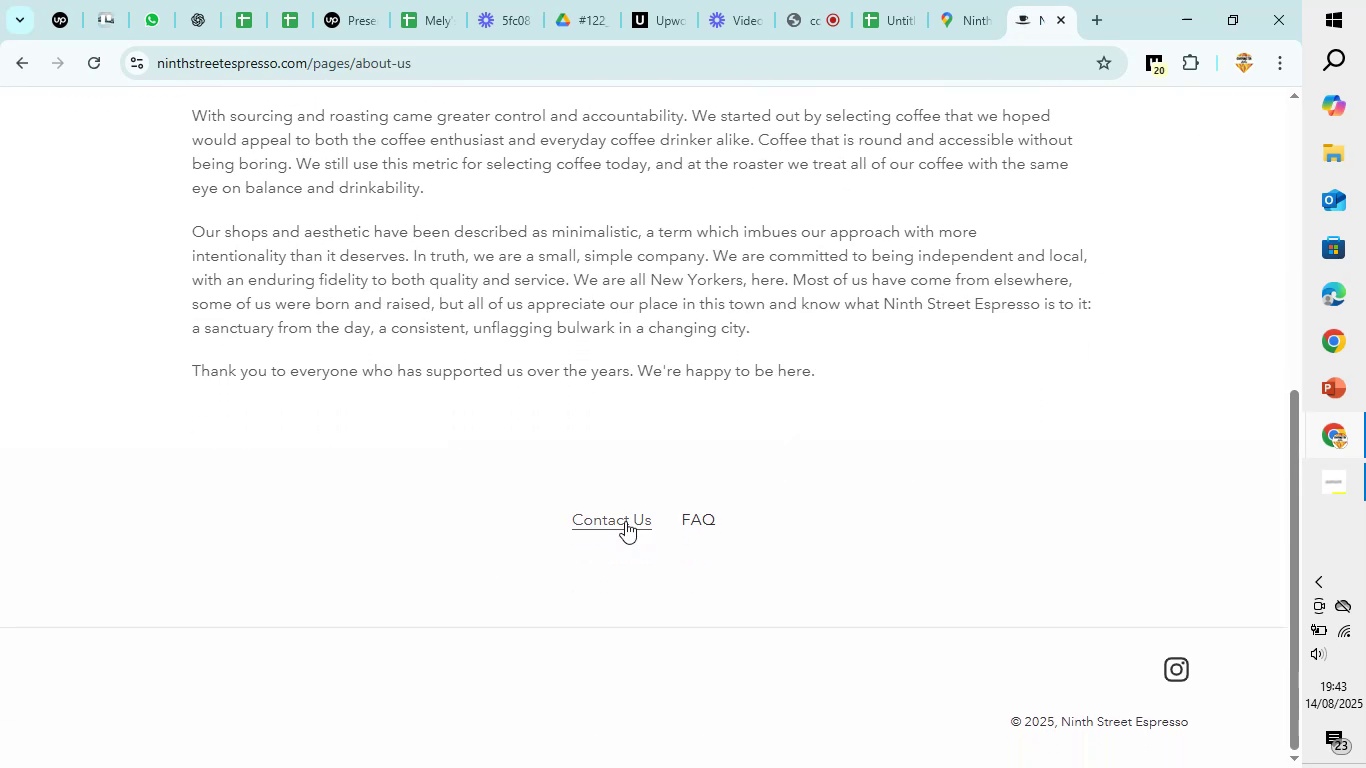 
left_click([625, 521])
 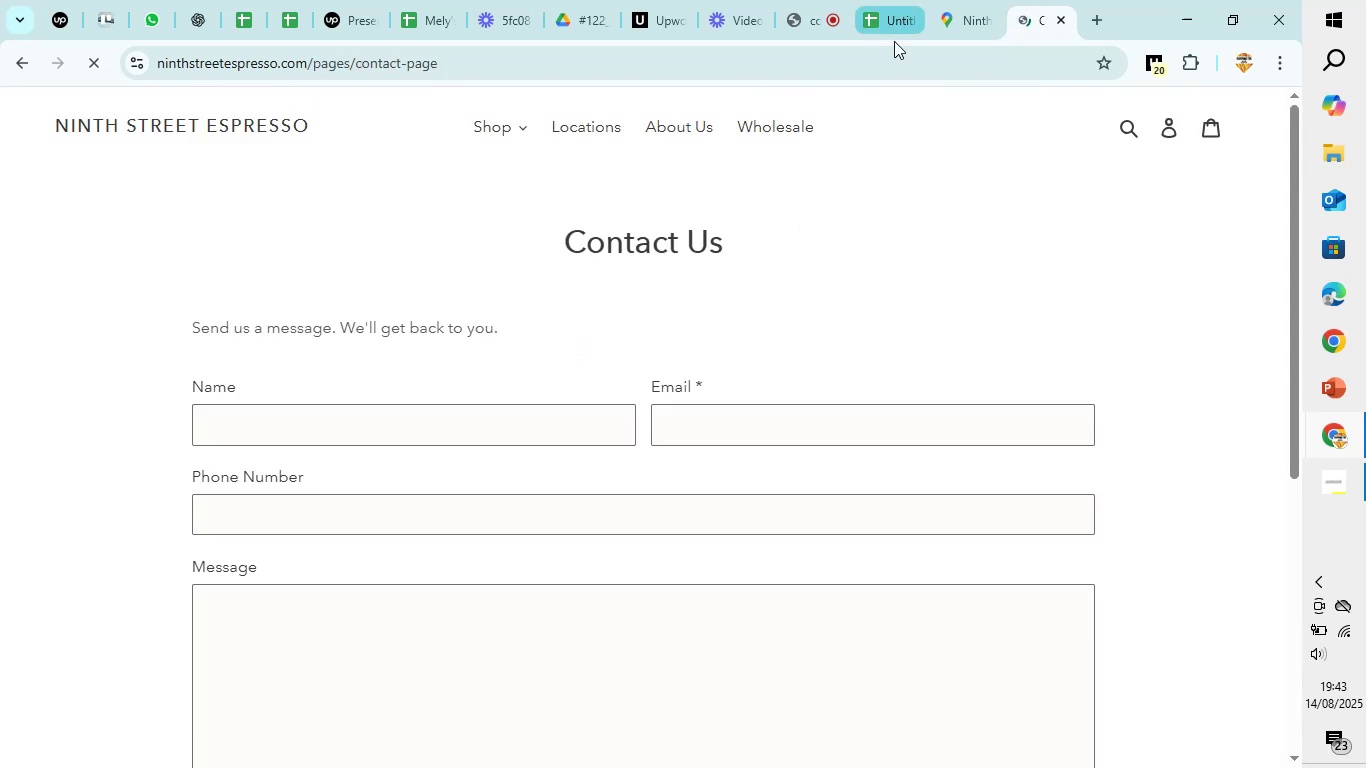 
scroll: coordinate [706, 396], scroll_direction: down, amount: 6.0
 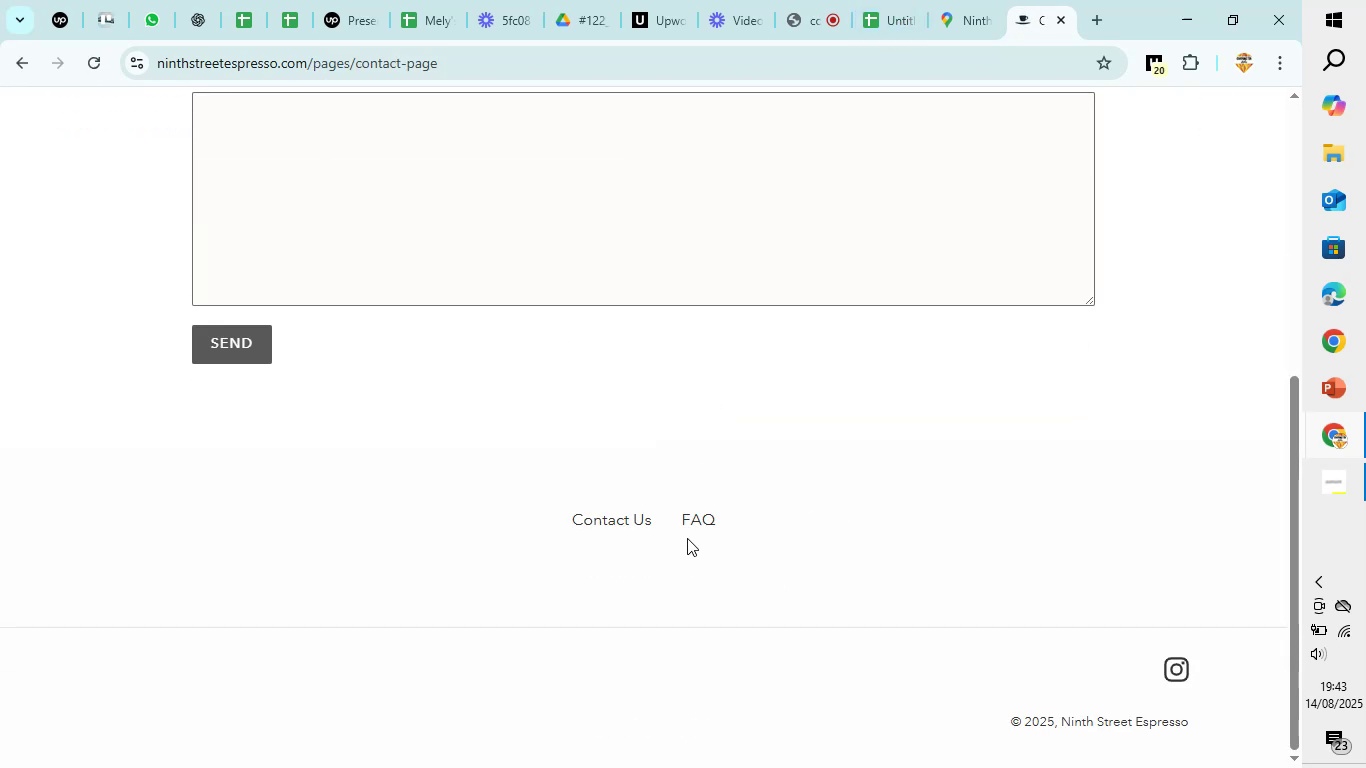 
scroll: coordinate [740, 468], scroll_direction: up, amount: 6.0
 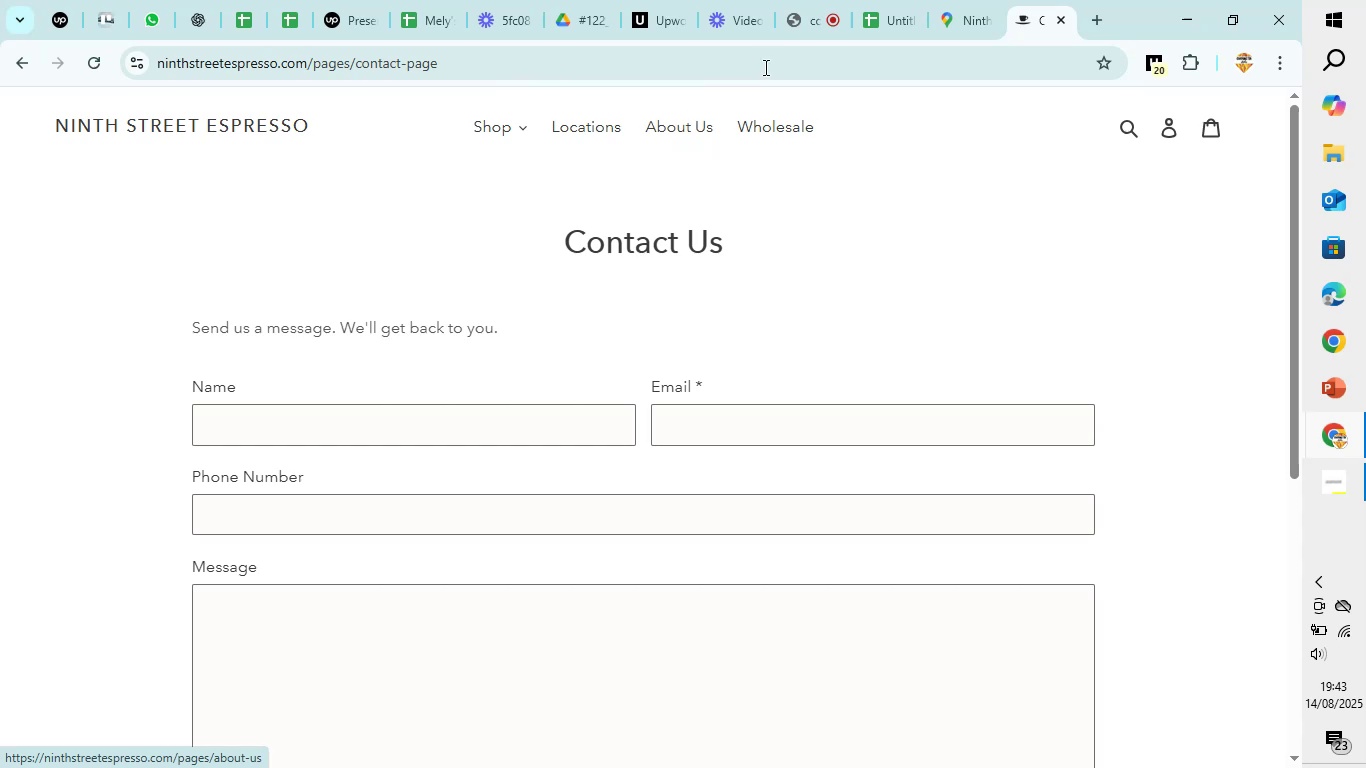 
left_click([988, 0])
 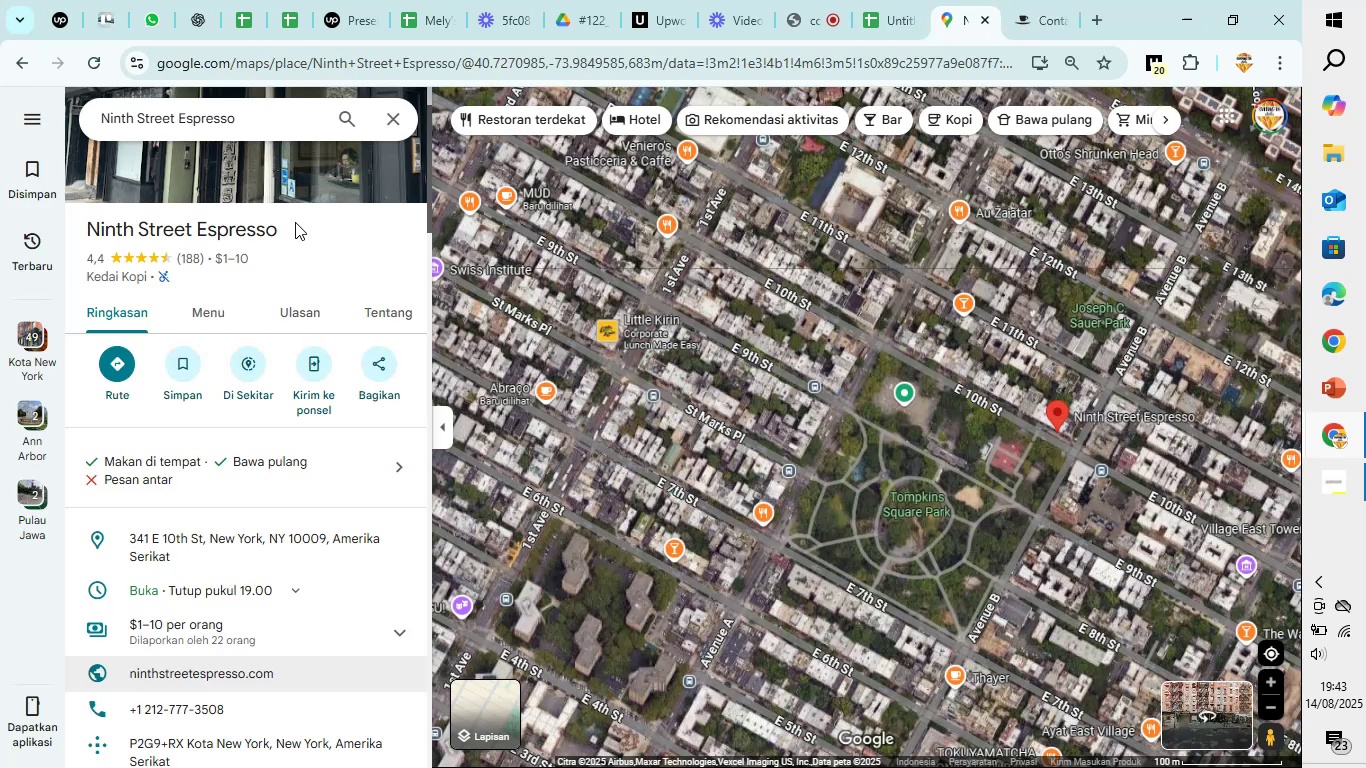 
left_click_drag(start_coordinate=[295, 224], to_coordinate=[85, 230])
 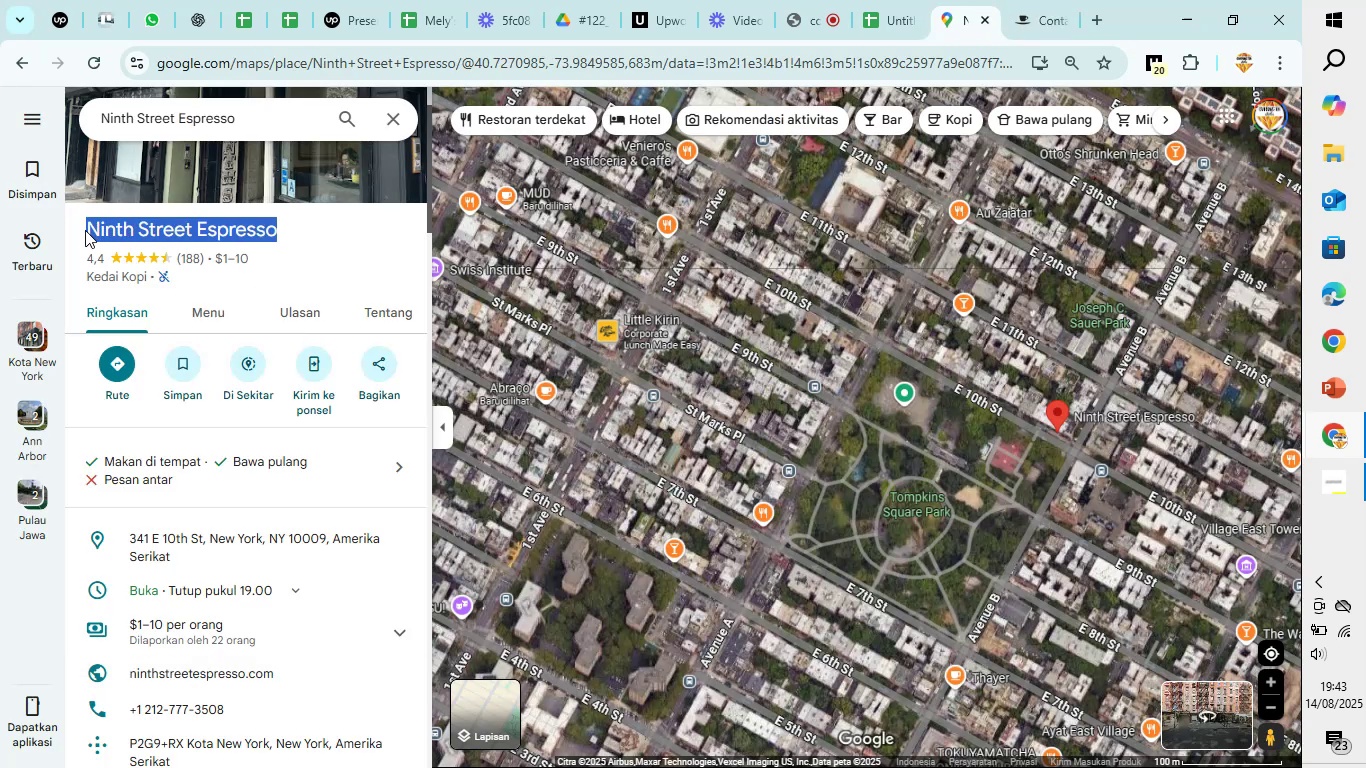 
key(Control+C)
 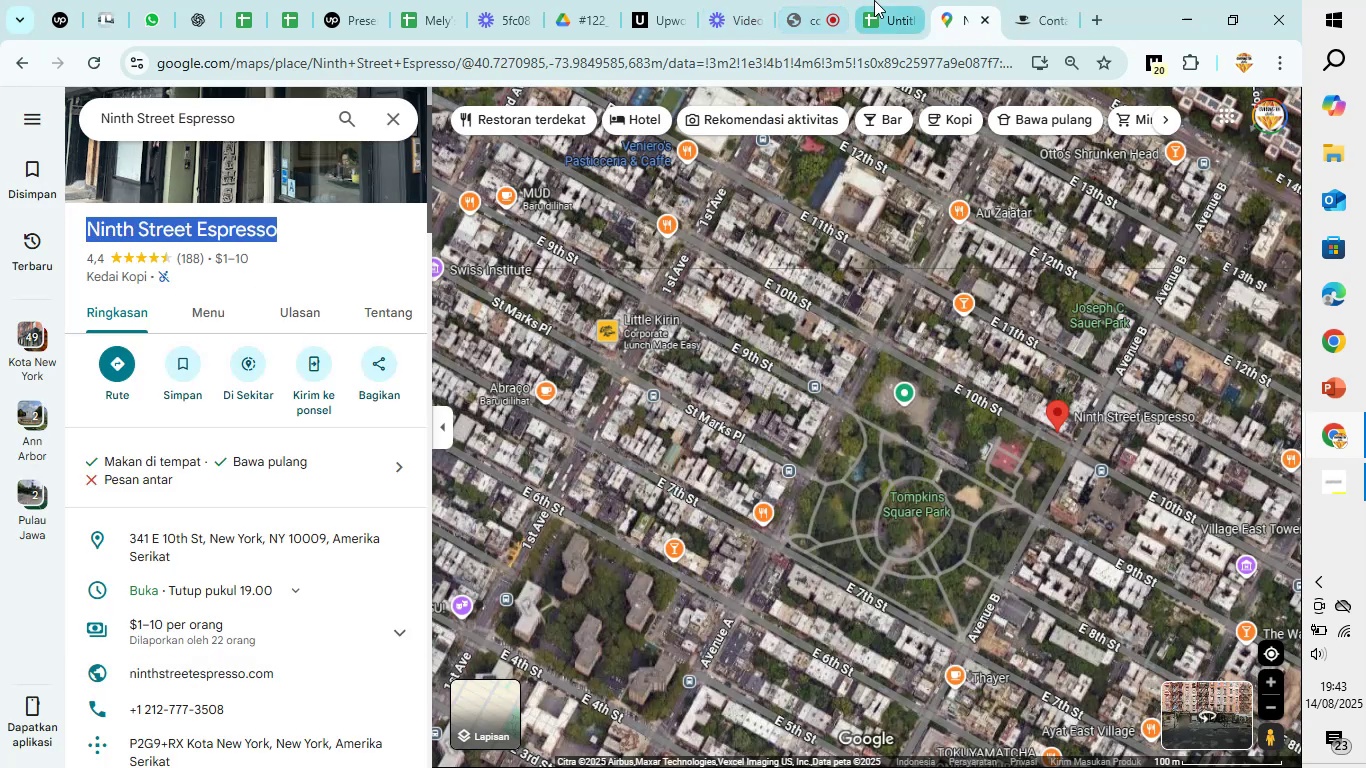 
left_click([874, 0])
 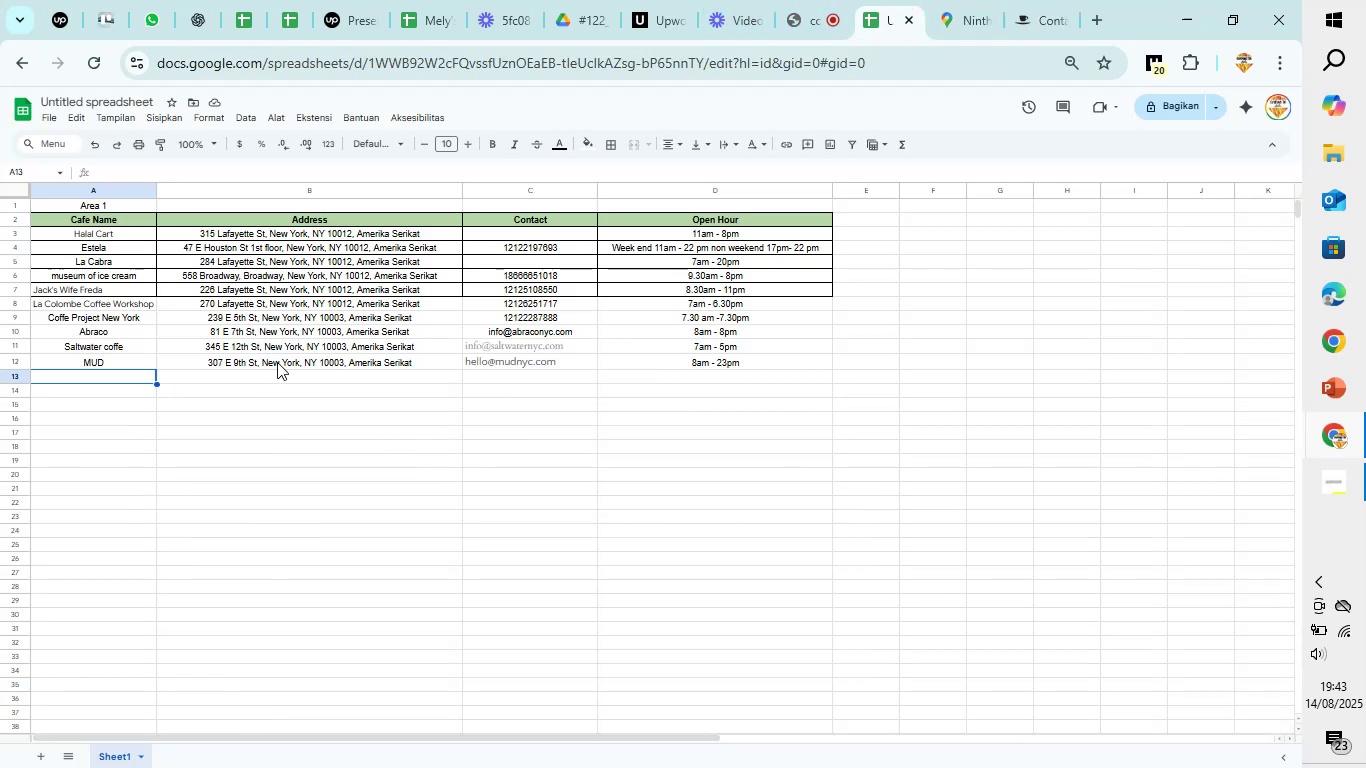 
key(Control+V)
 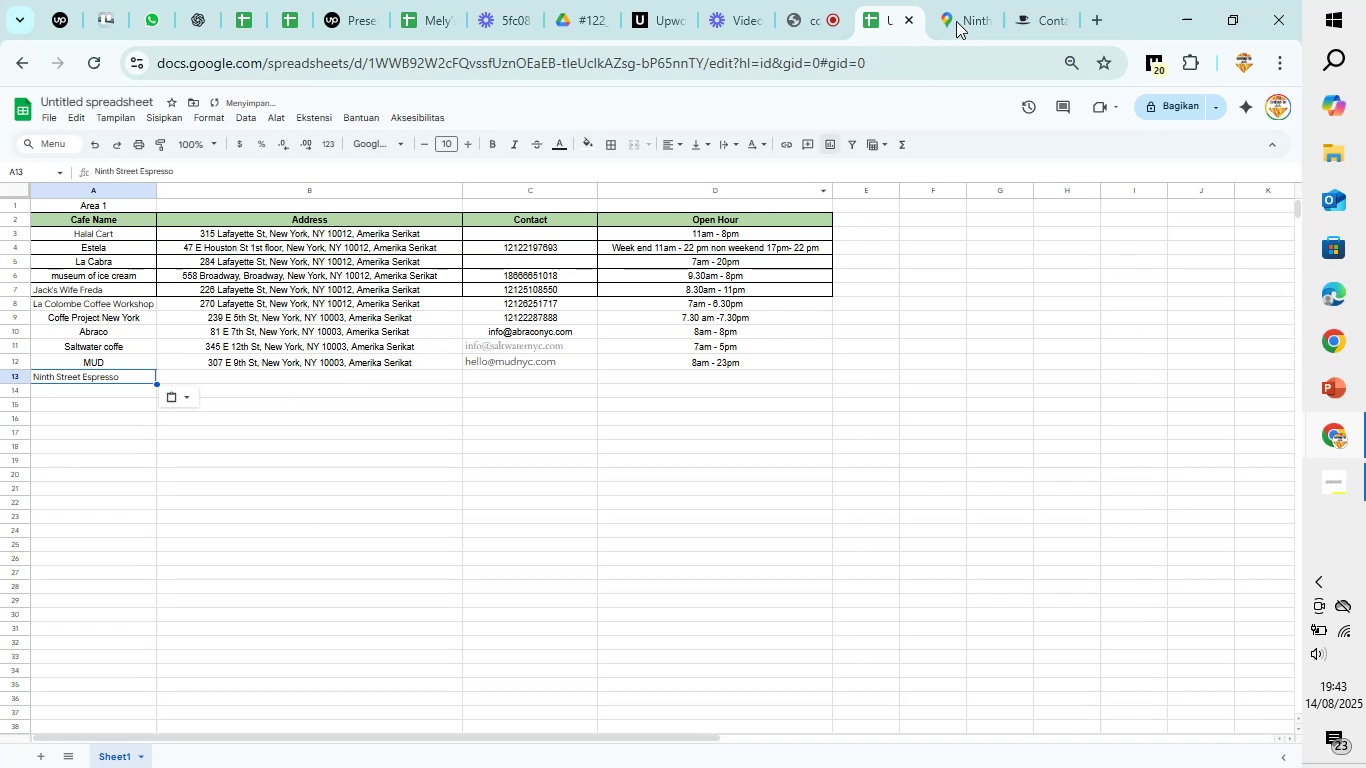 
left_click([959, 14])
 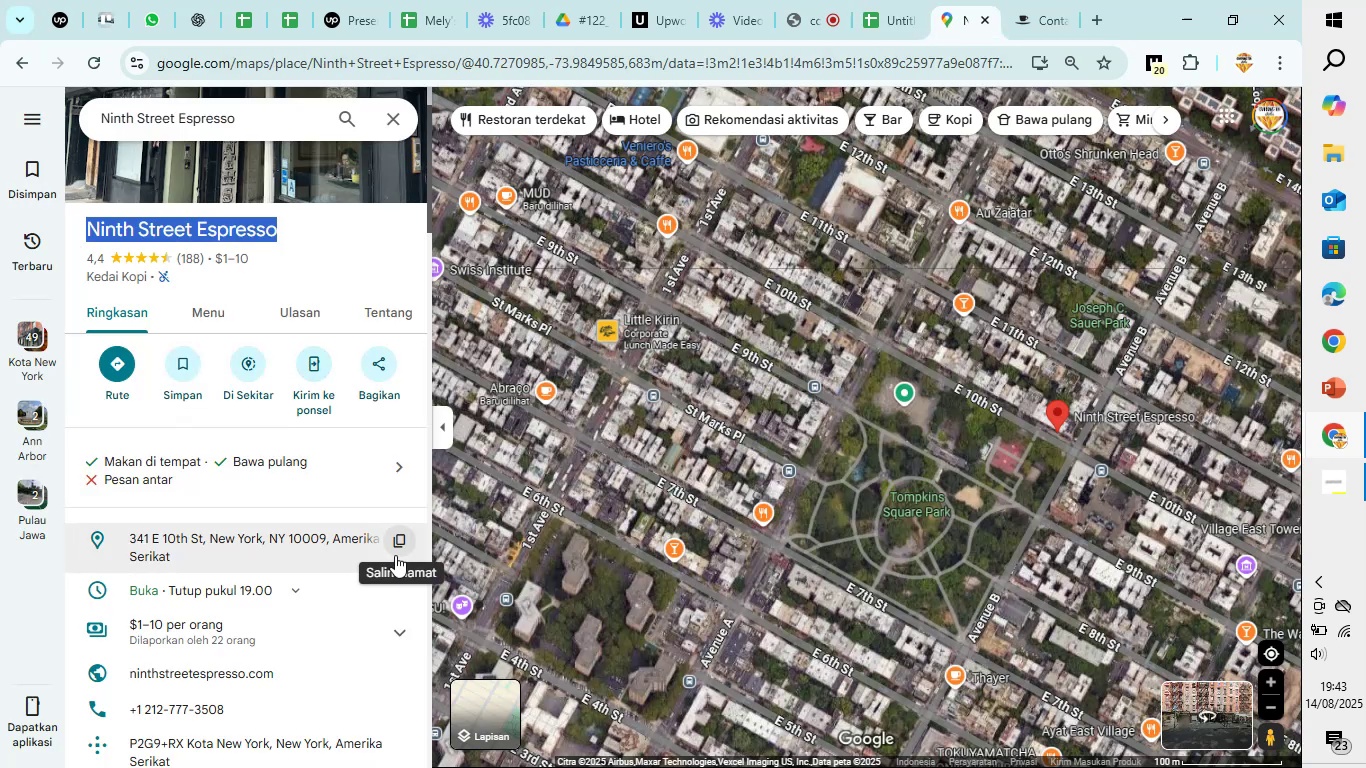 
left_click([394, 535])
 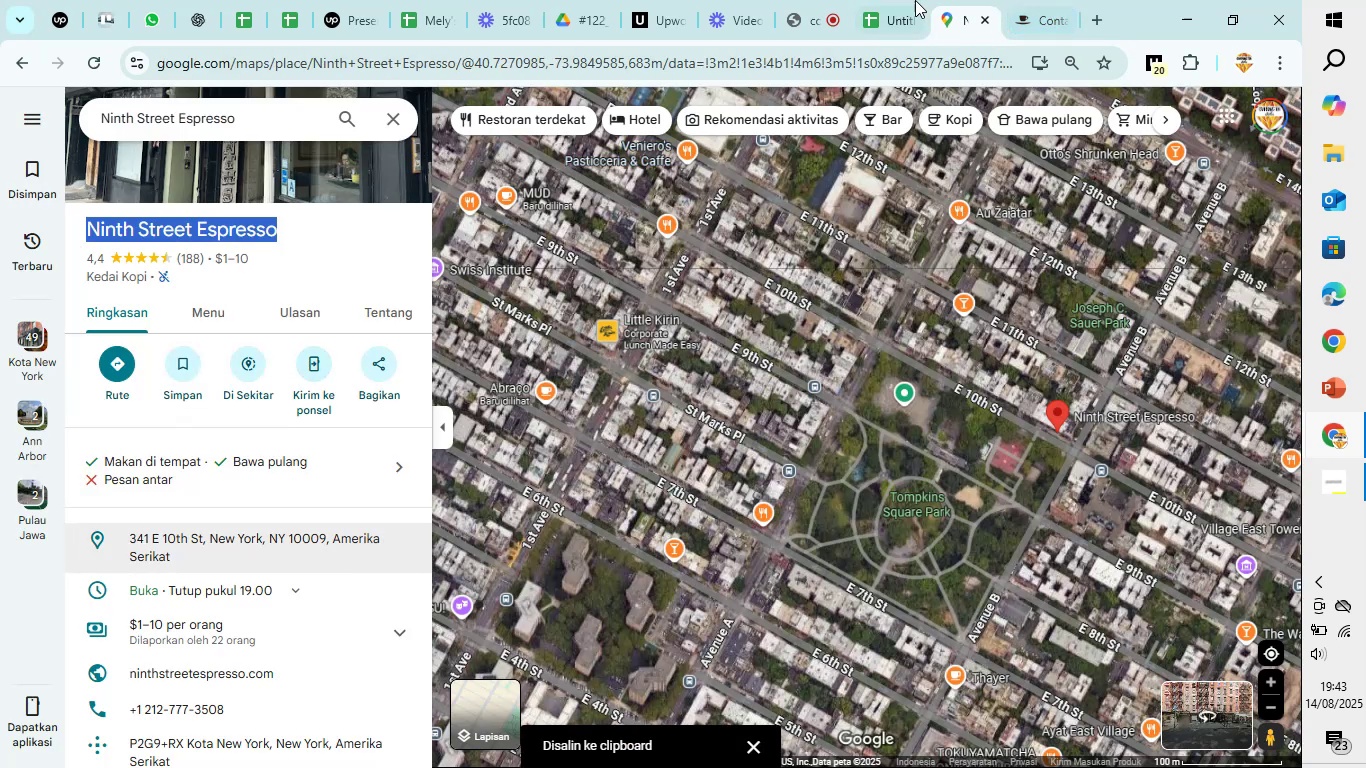 
left_click([914, 0])
 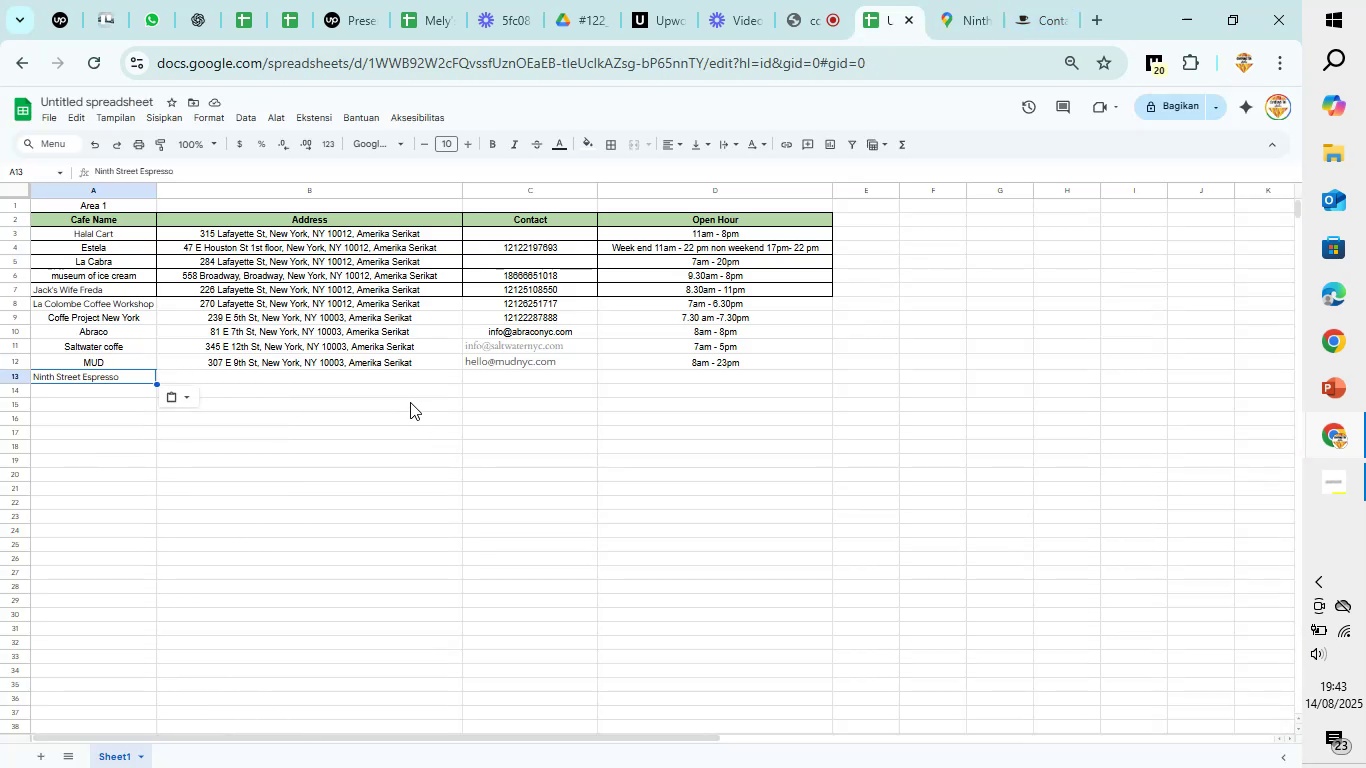 
key(ArrowRight)
 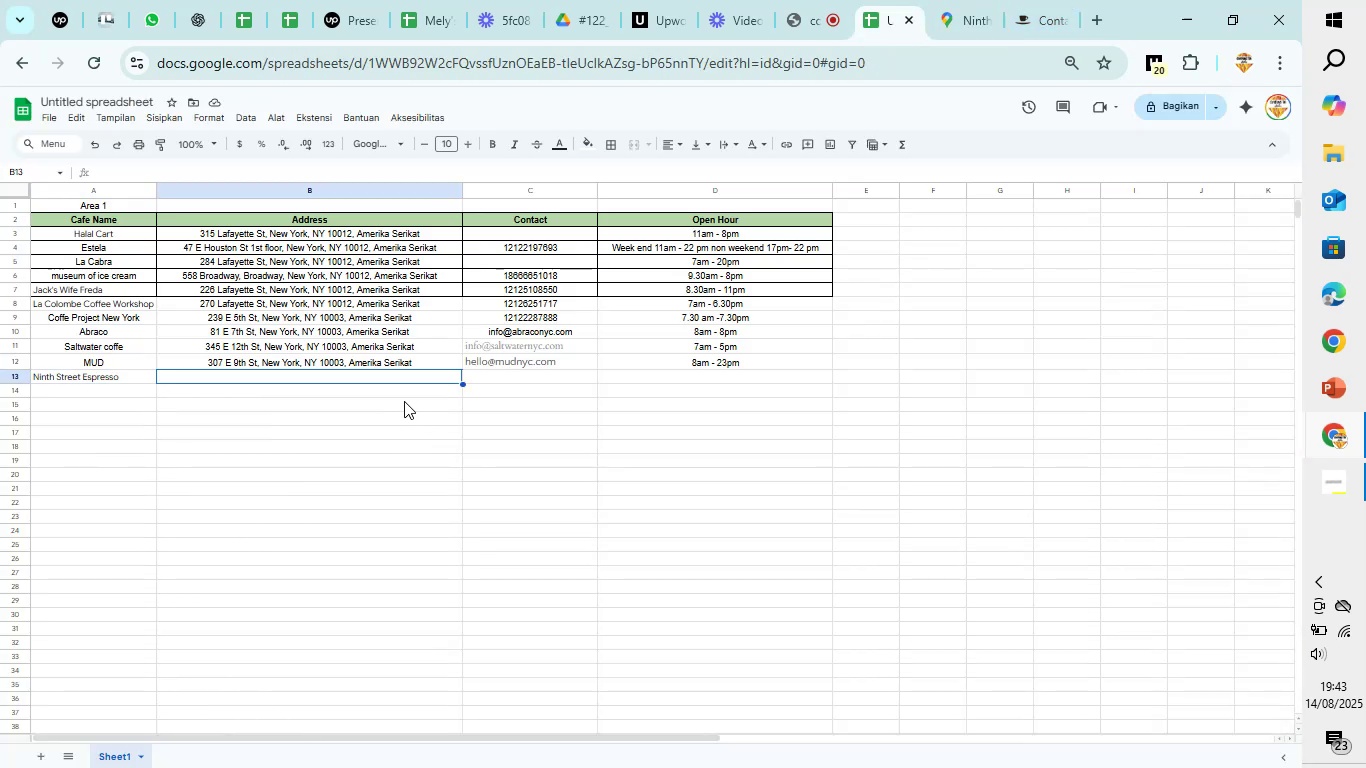 
key(Control+V)
 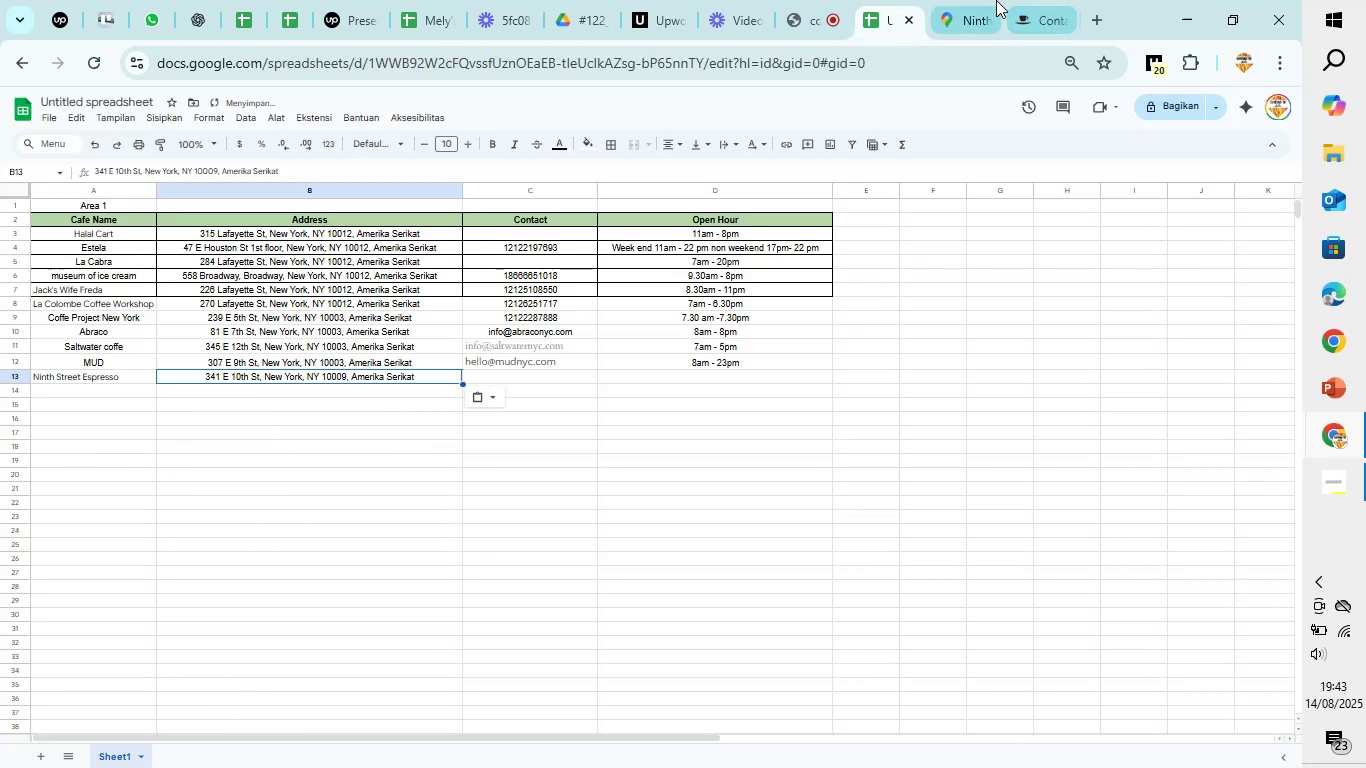 
left_click([973, 0])
 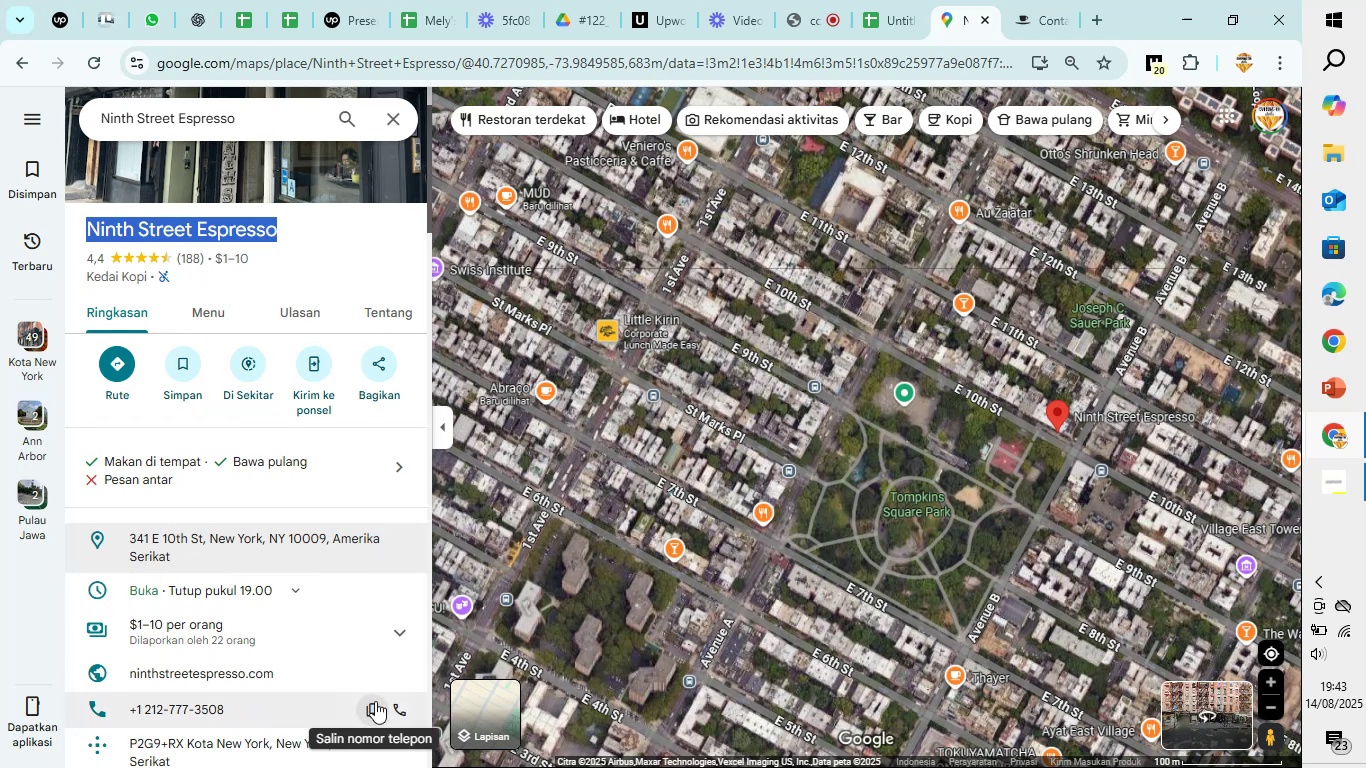 
left_click([376, 712])
 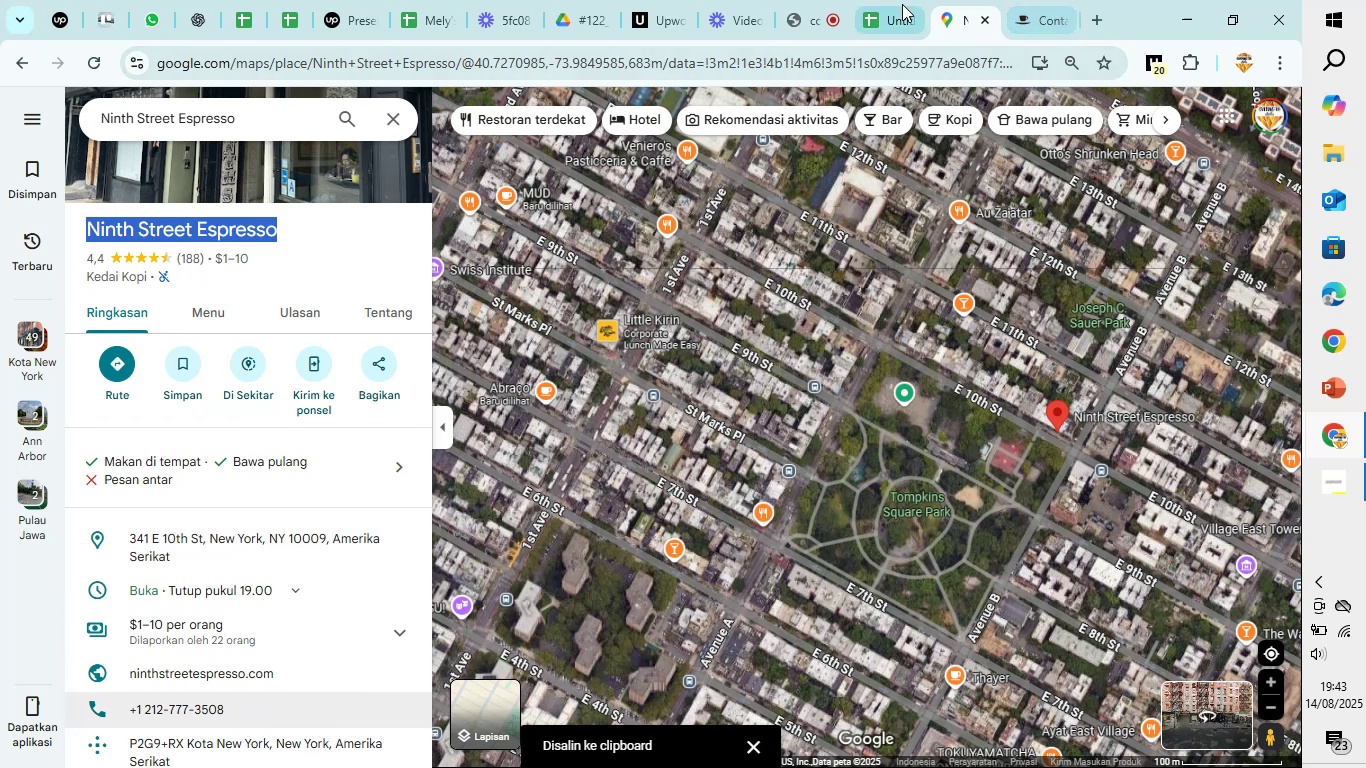 
left_click([902, 4])
 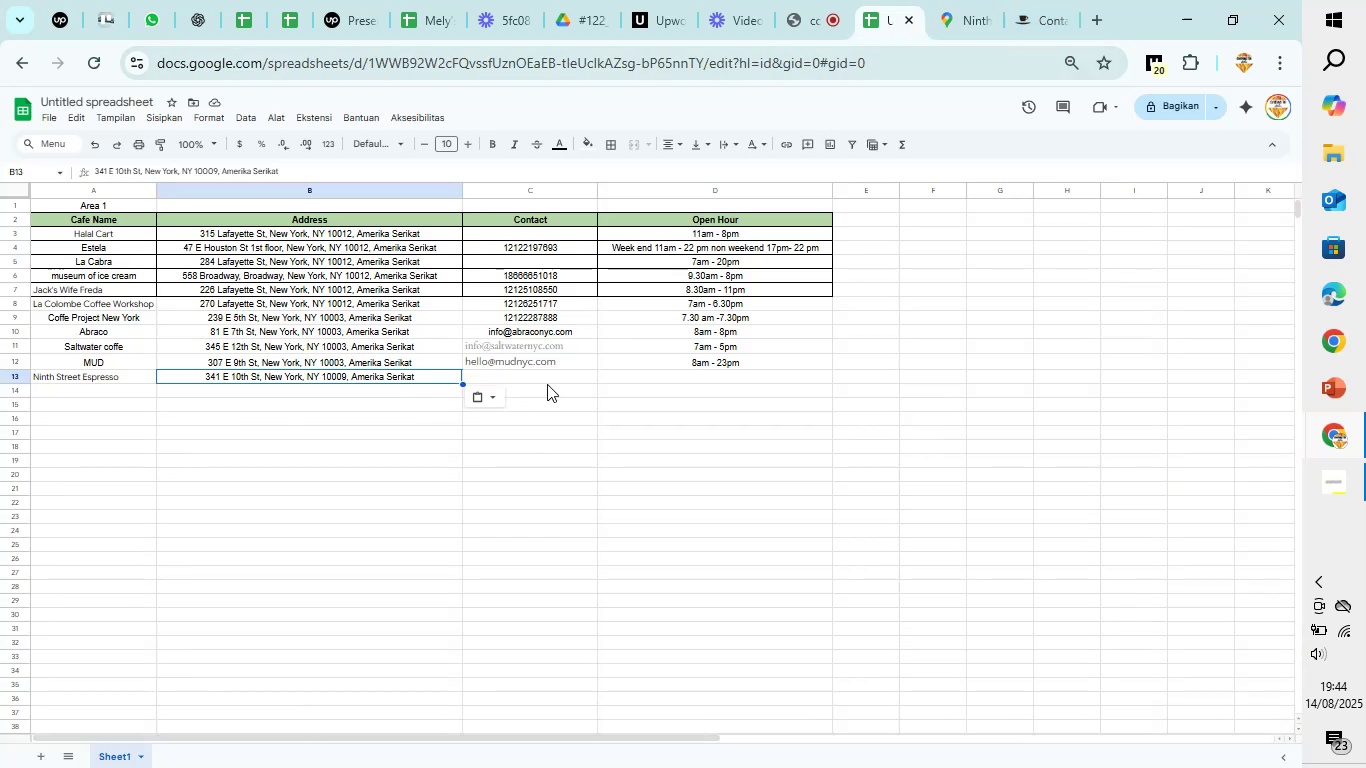 
left_click([550, 377])
 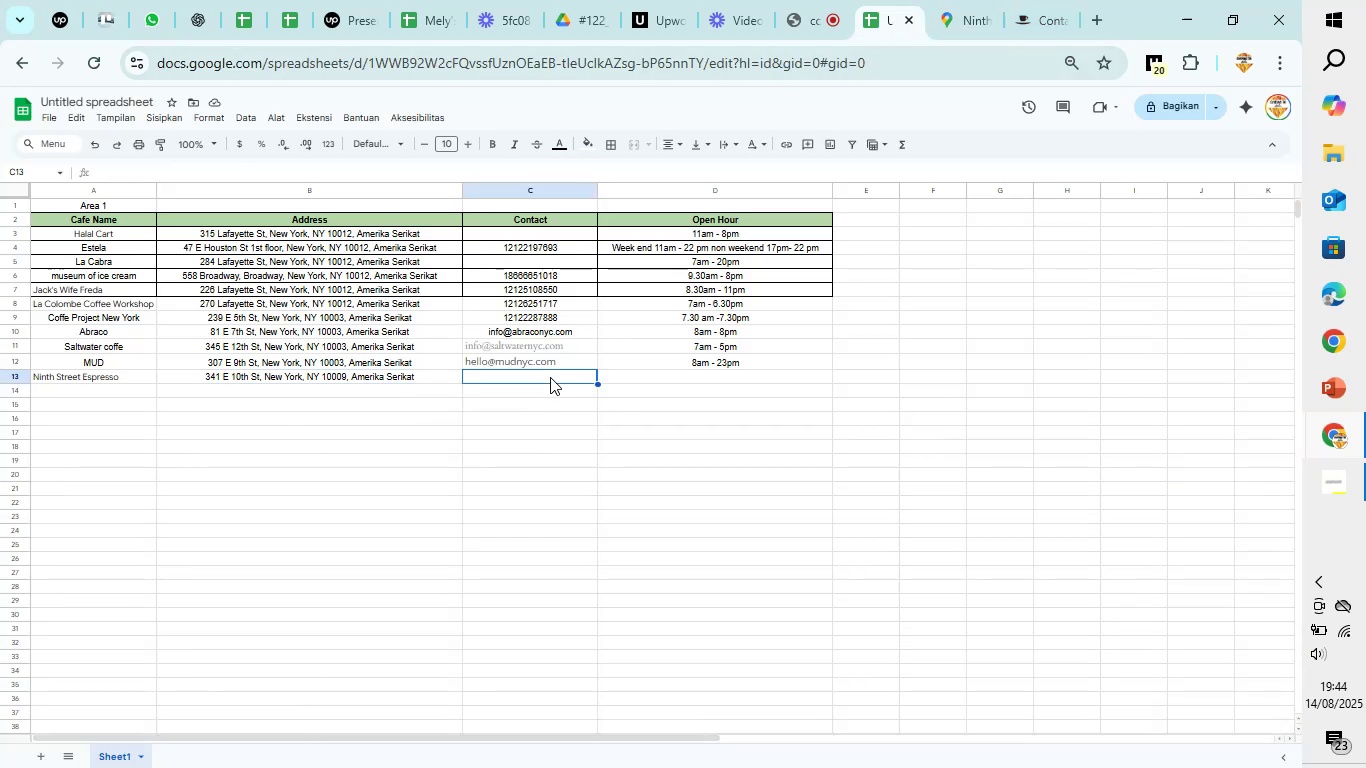 
key(Control+V)
 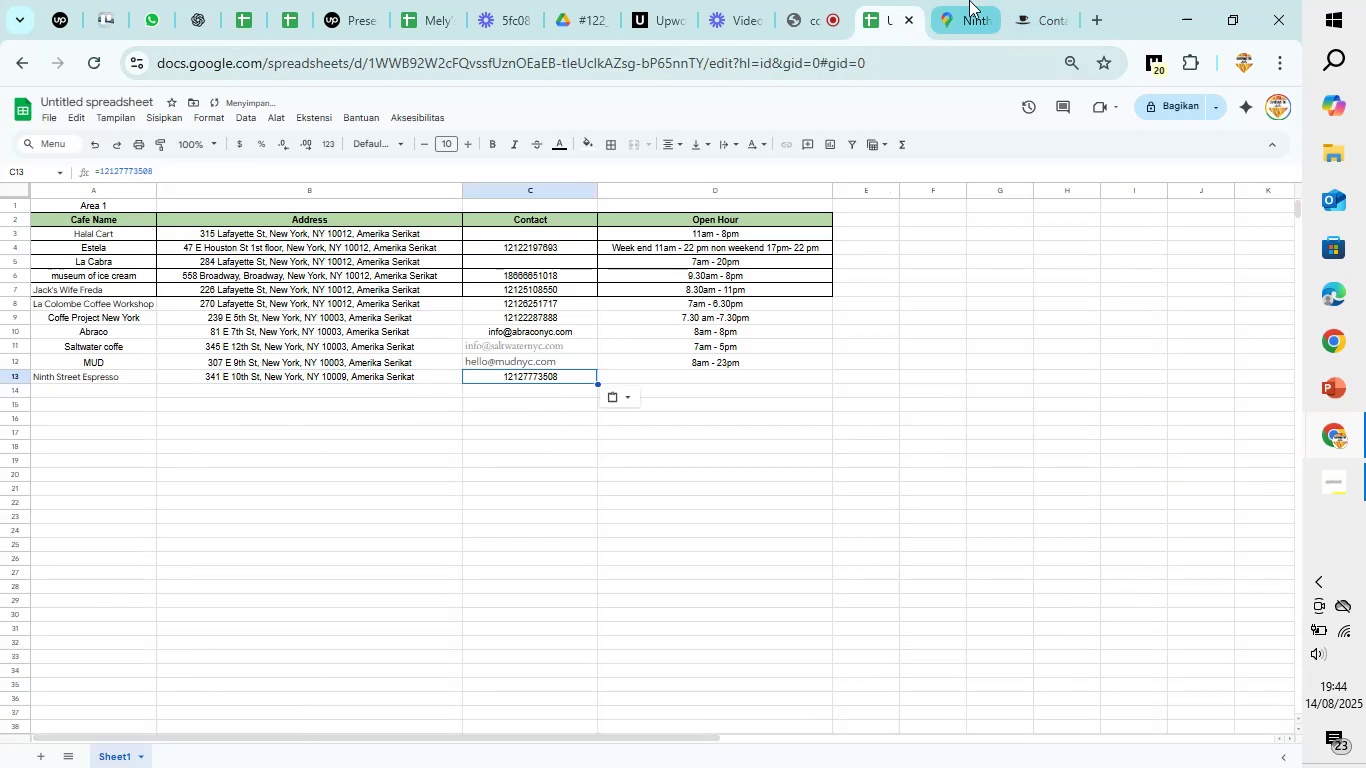 
left_click([969, 0])
 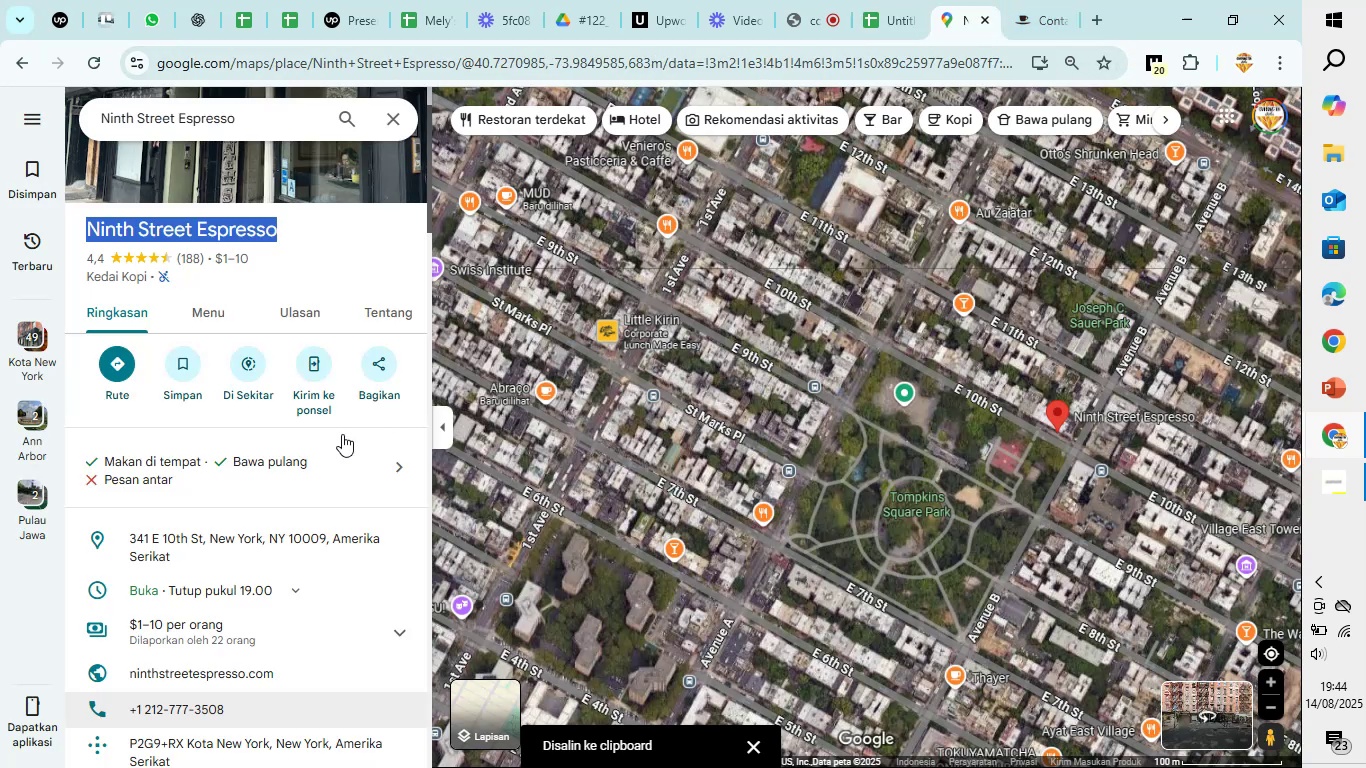 
scroll: coordinate [322, 446], scroll_direction: down, amount: 1.0
 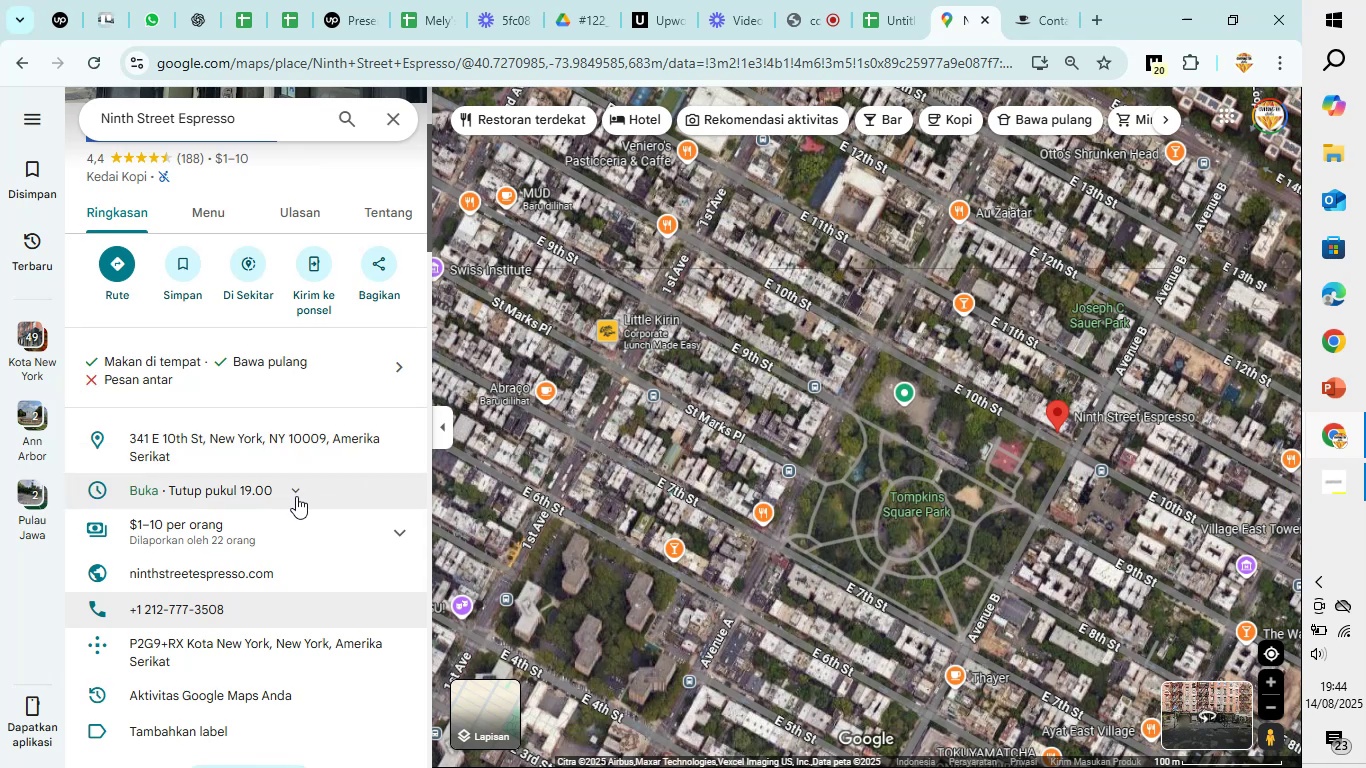 
left_click([296, 496])
 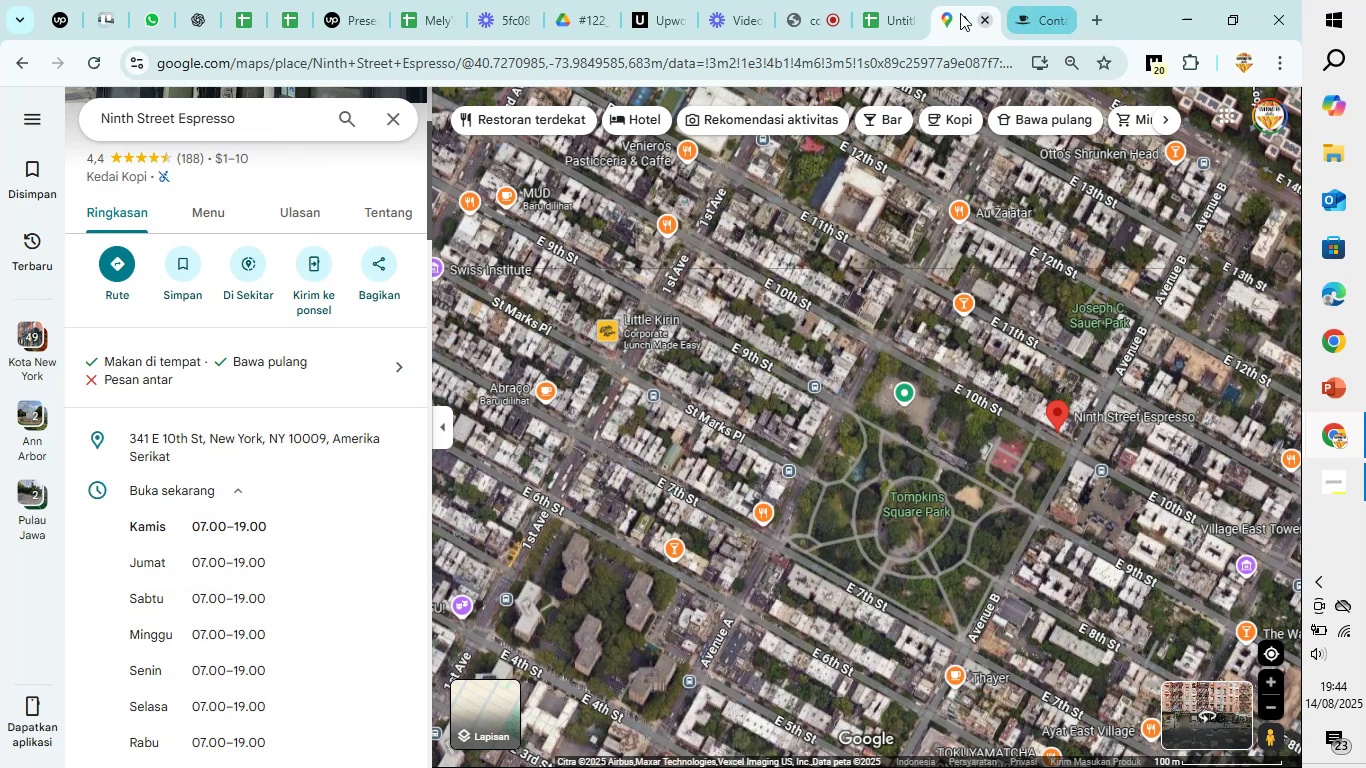 
left_click([908, 13])
 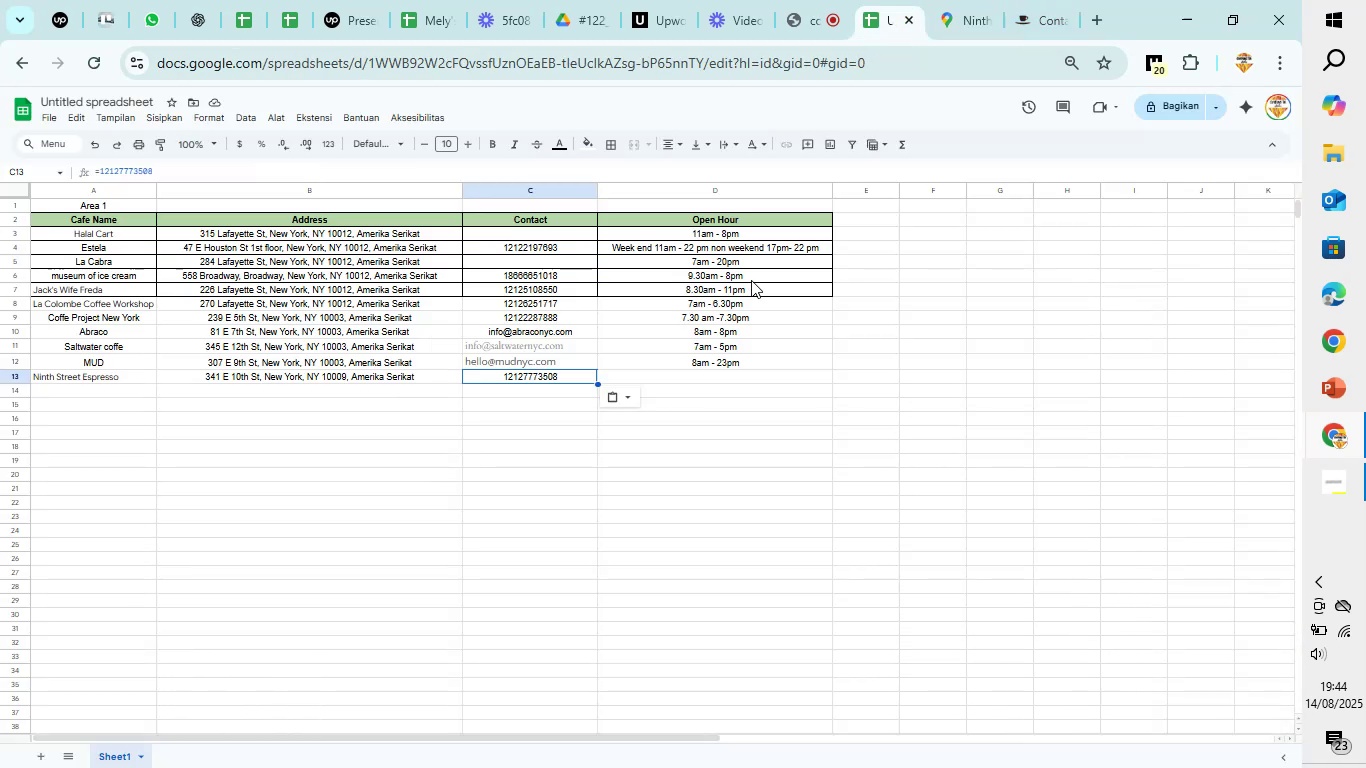 
key(ArrowRight)
 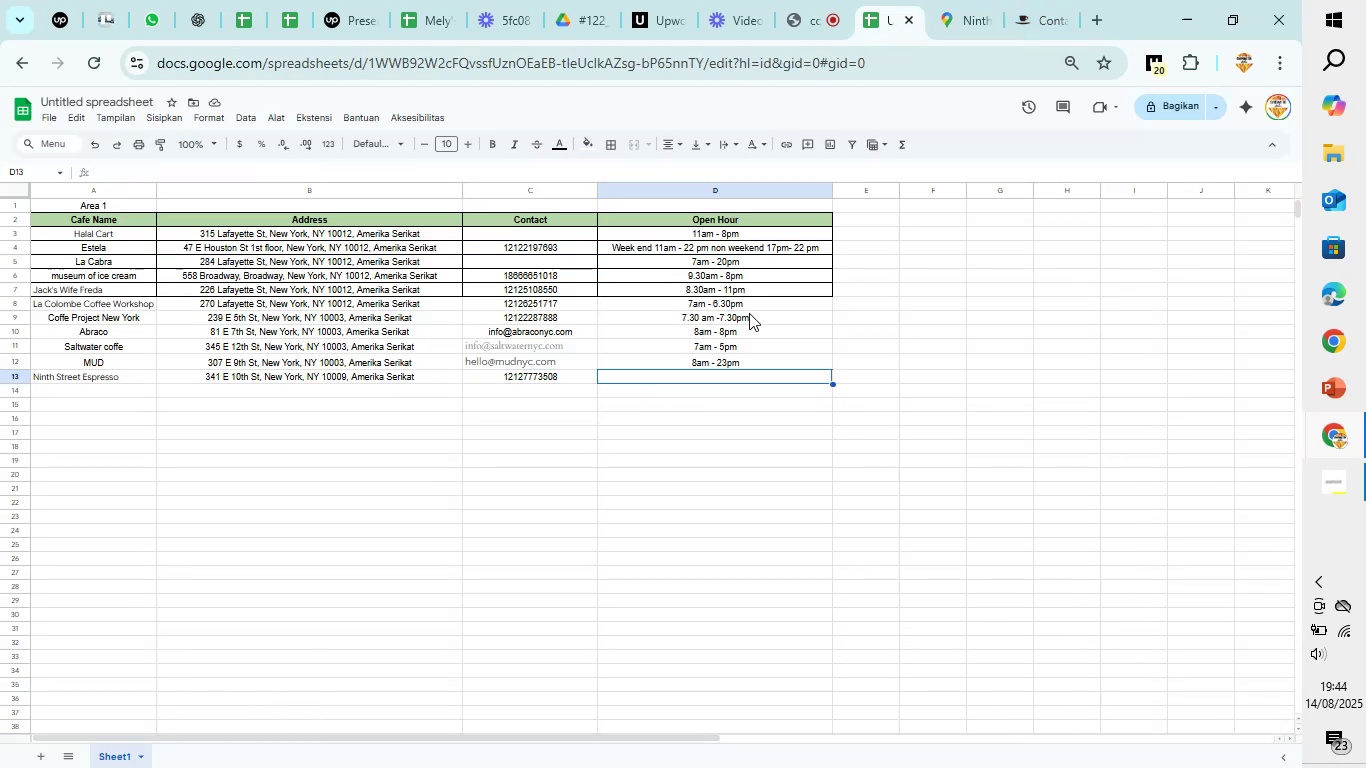 
type(7am - 7pm)
 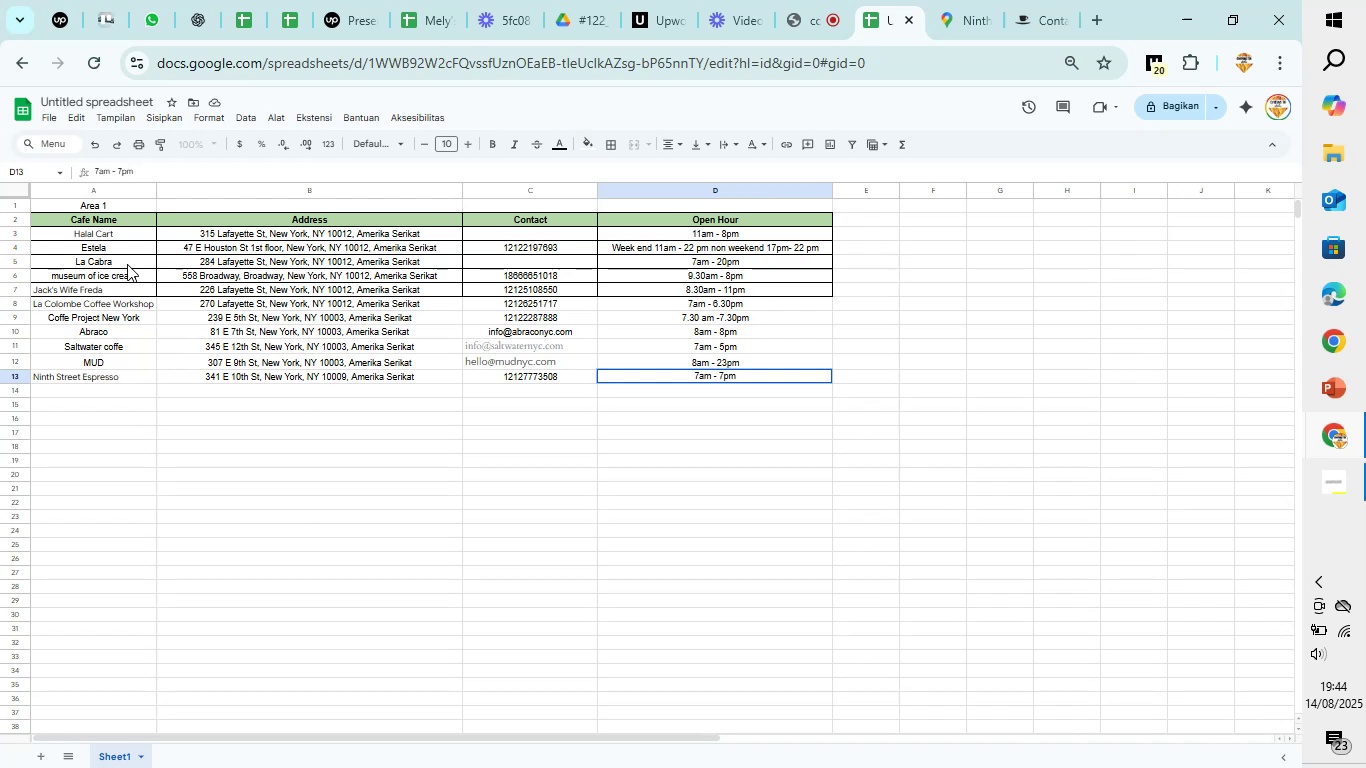 
left_click([121, 410])
 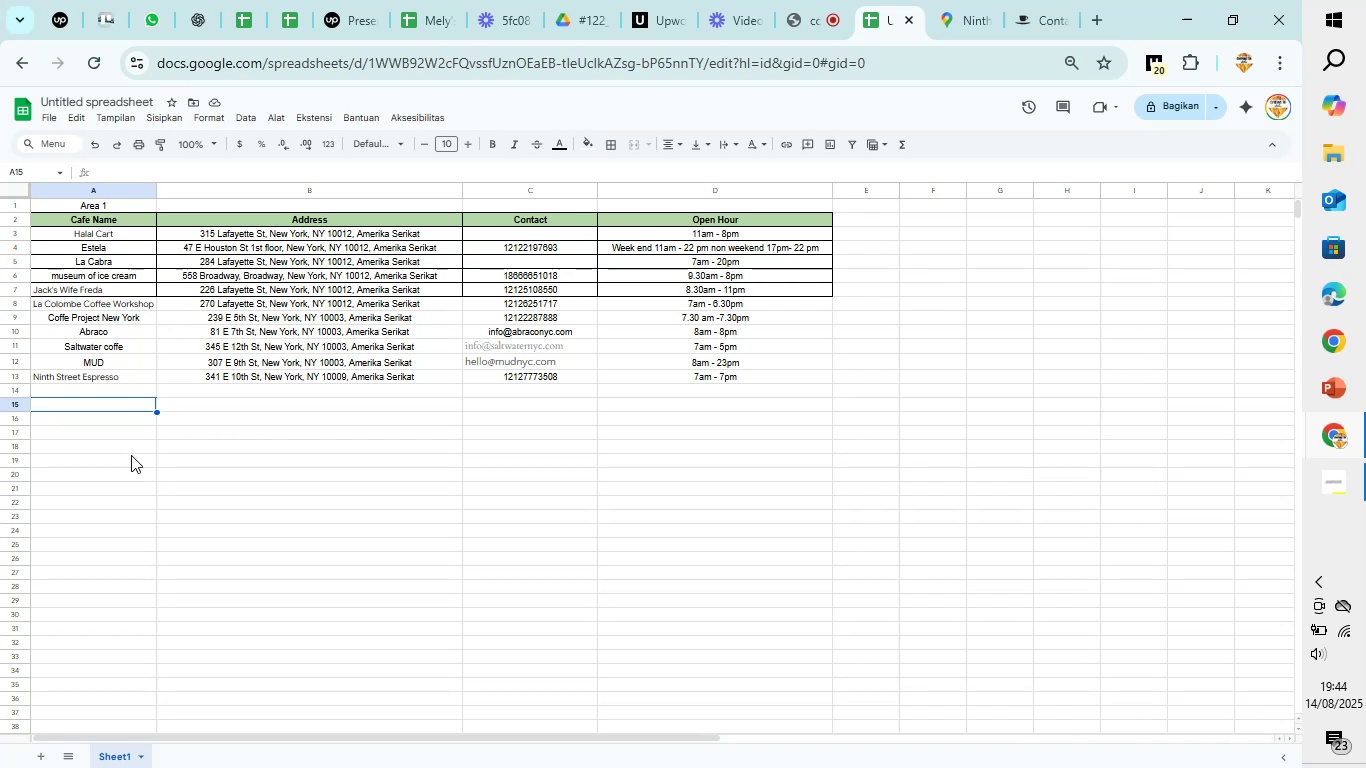 
wait(13.66)
 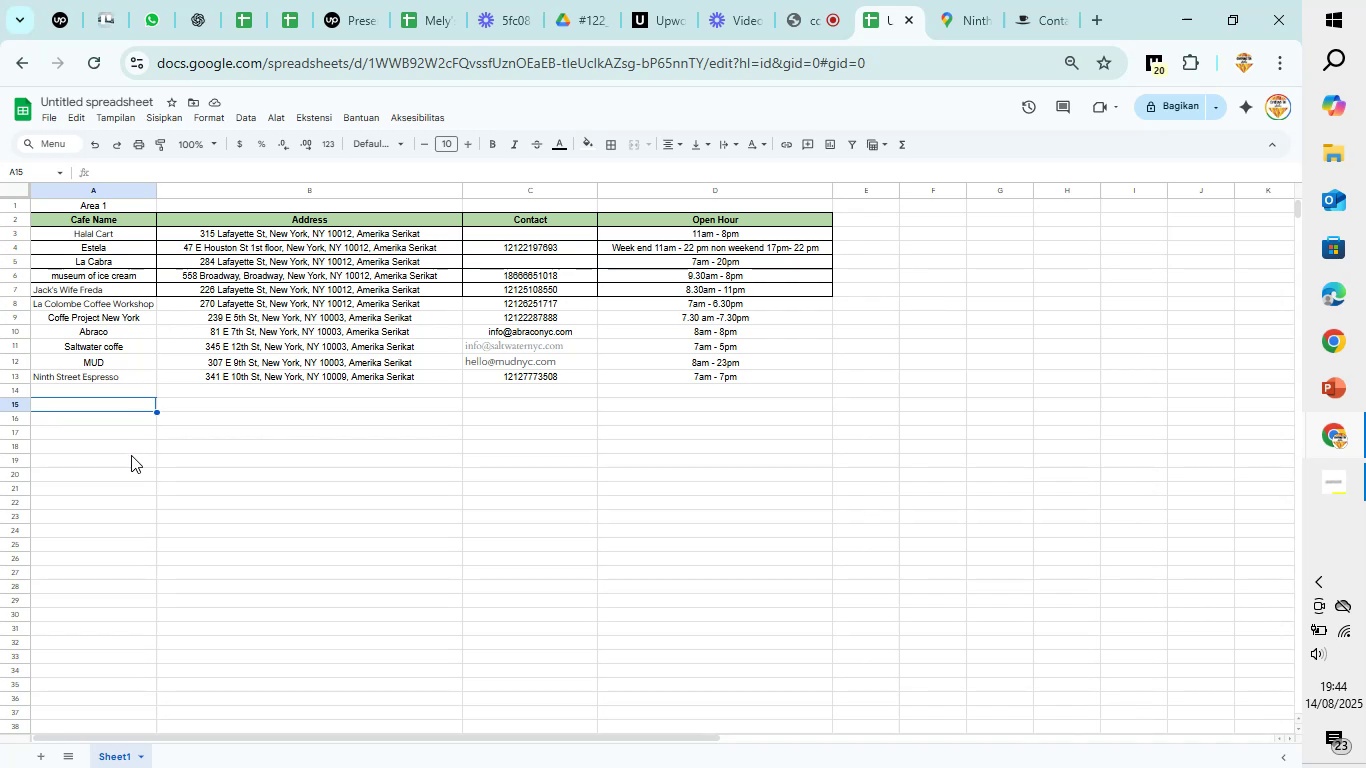 
left_click([961, 0])
 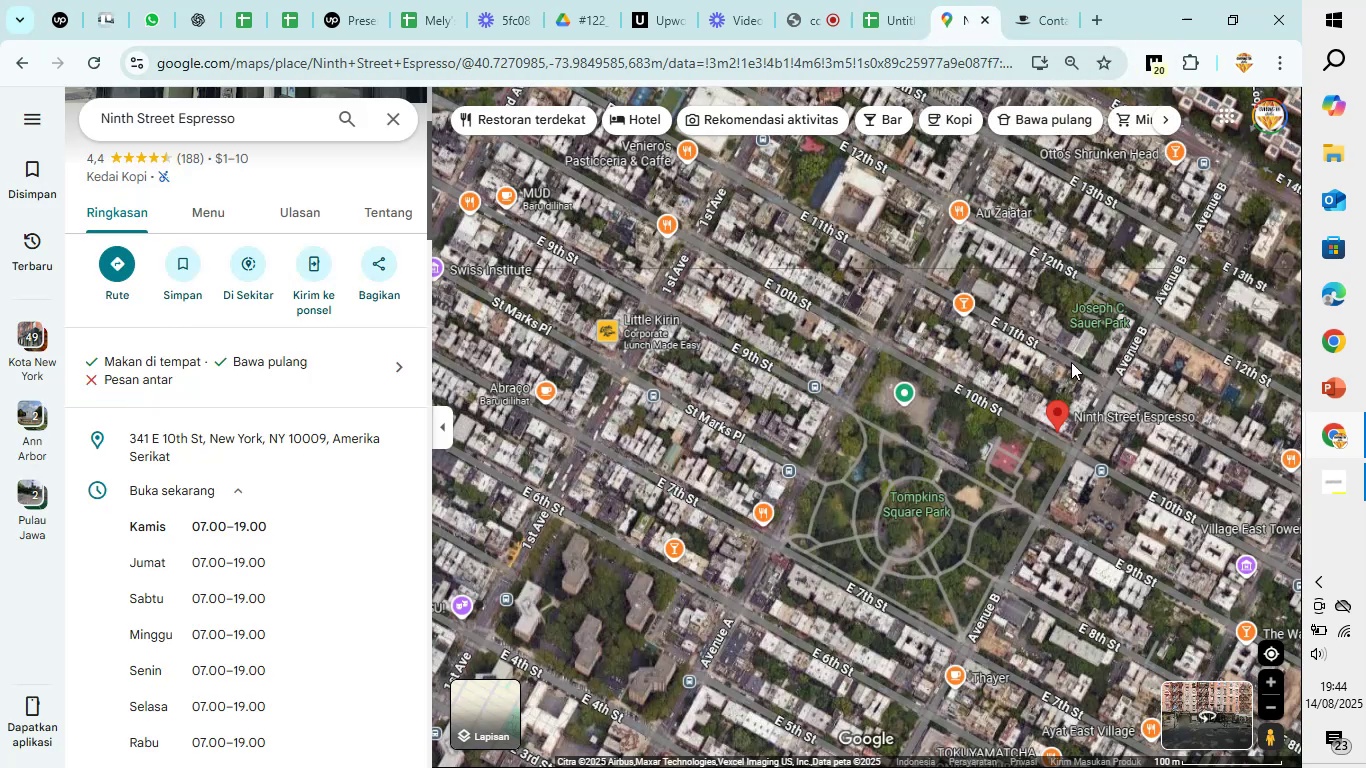 
left_click_drag(start_coordinate=[1072, 359], to_coordinate=[983, 351])
 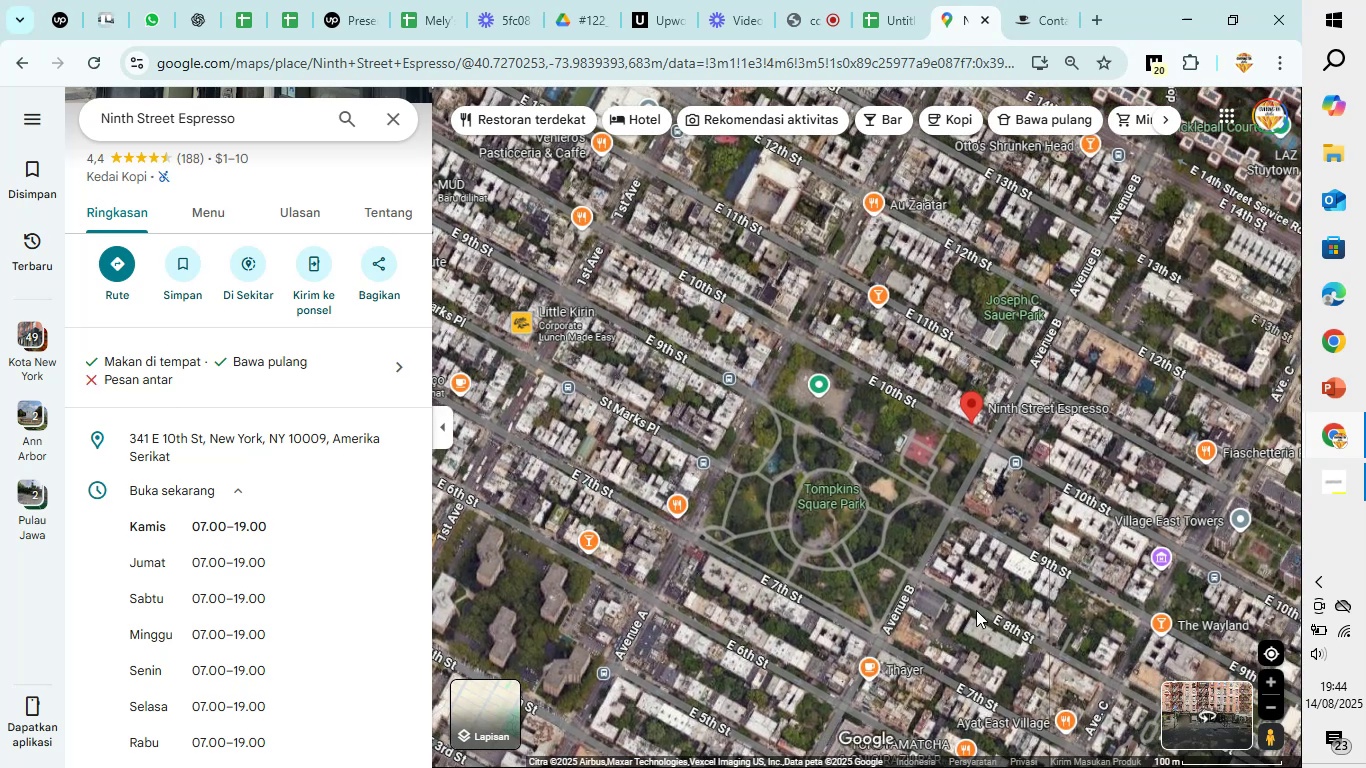 
left_click_drag(start_coordinate=[974, 610], to_coordinate=[720, 522])
 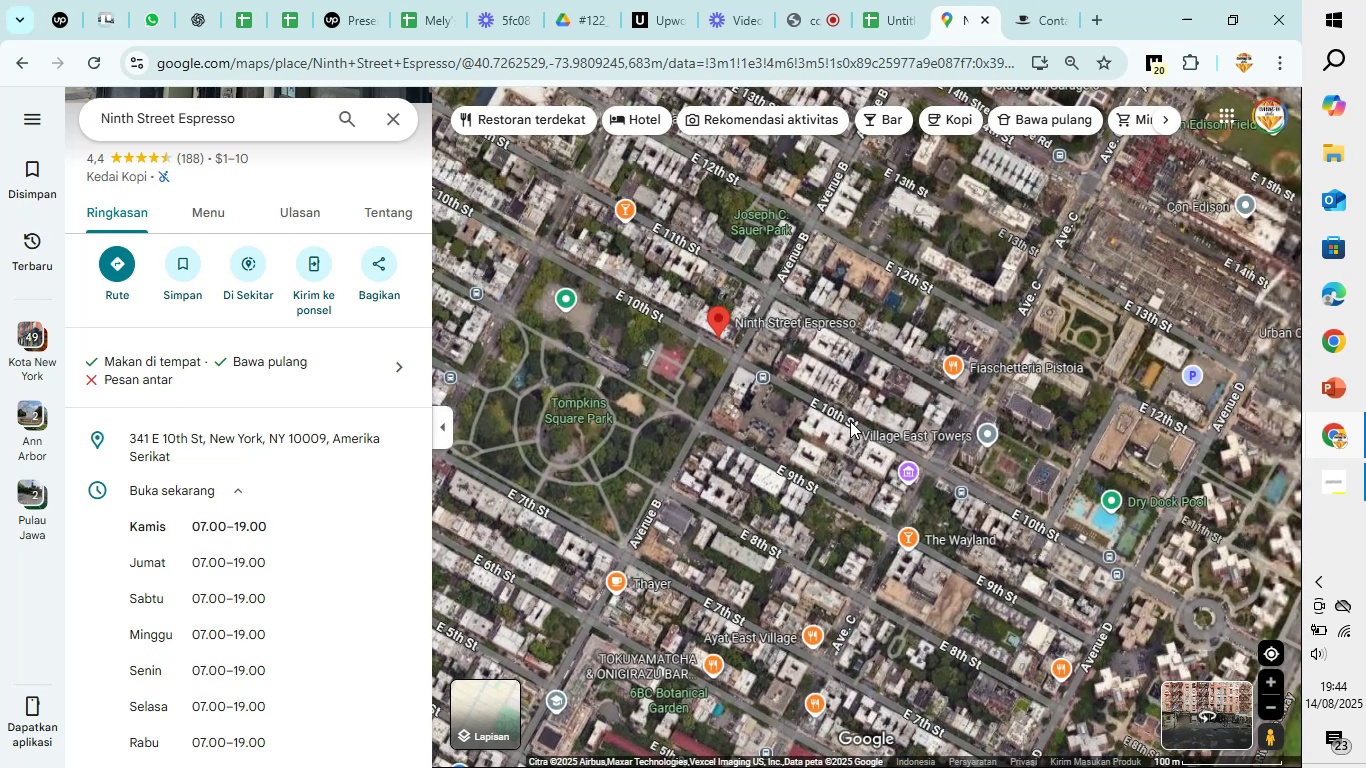 
scroll: coordinate [850, 421], scroll_direction: up, amount: 3.0
 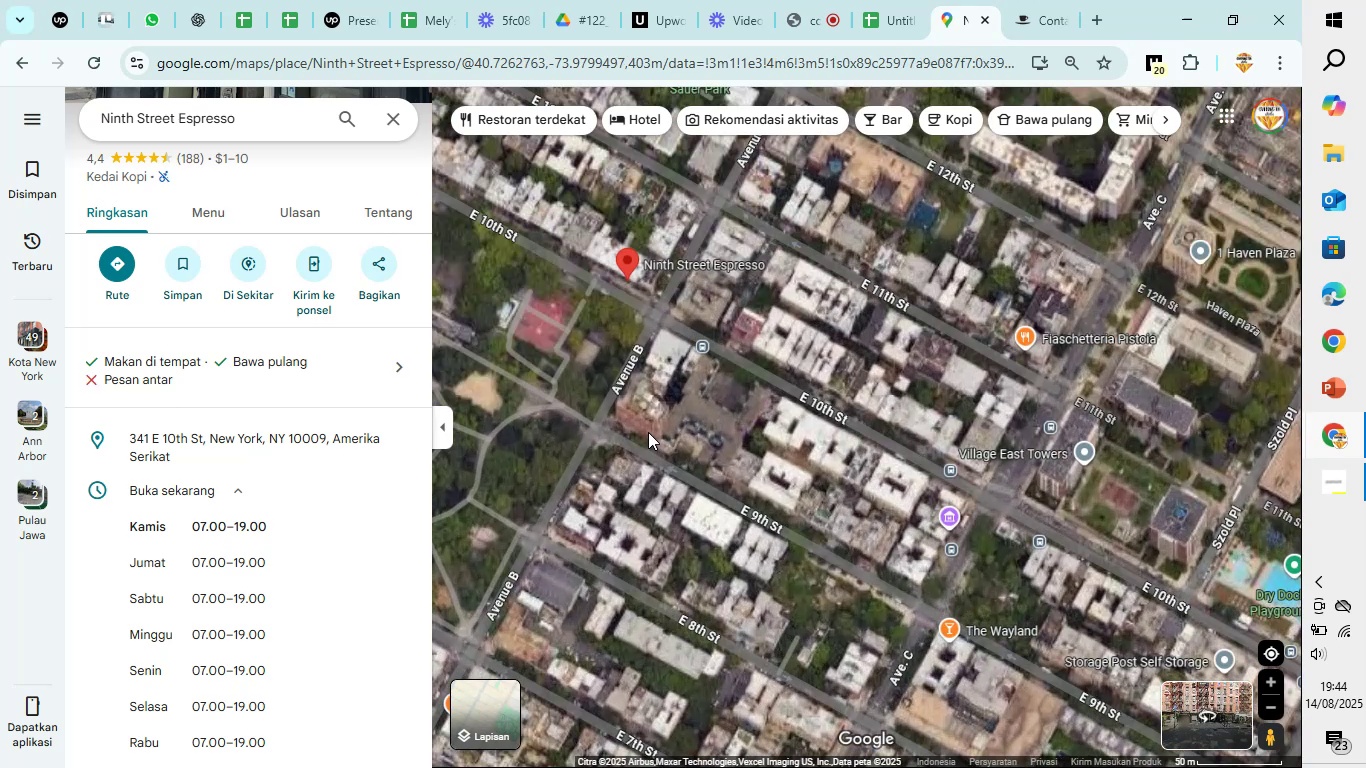 
left_click_drag(start_coordinate=[648, 431], to_coordinate=[986, 618])
 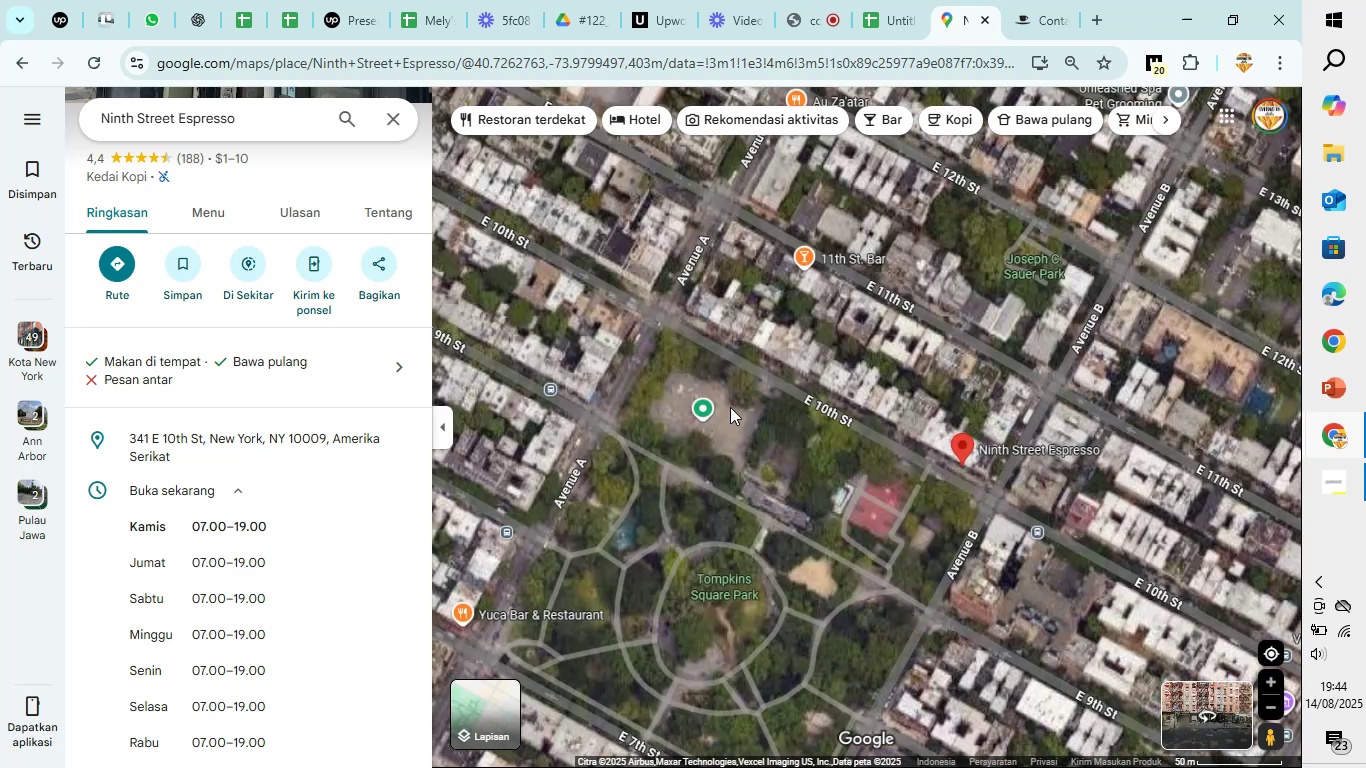 
left_click_drag(start_coordinate=[730, 407], to_coordinate=[1054, 614])
 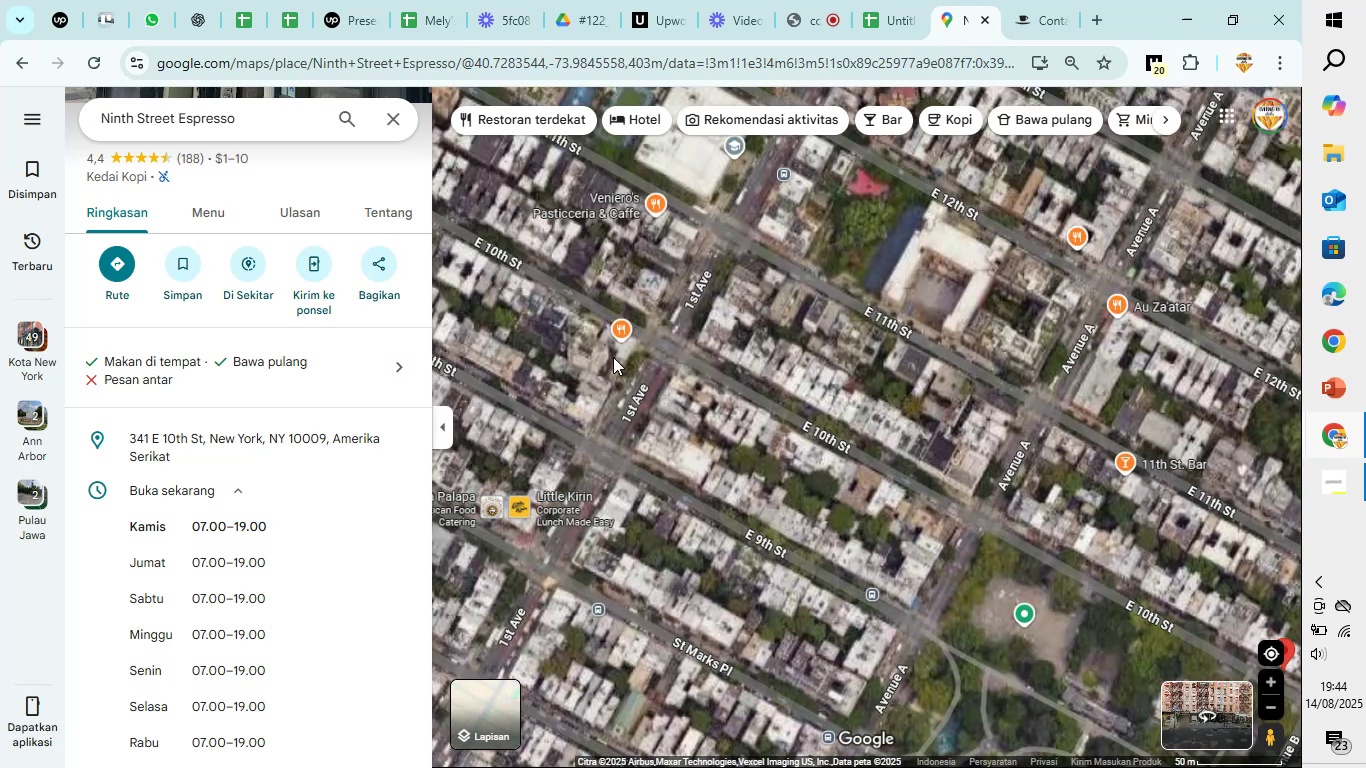 
scroll: coordinate [613, 357], scroll_direction: up, amount: 2.0
 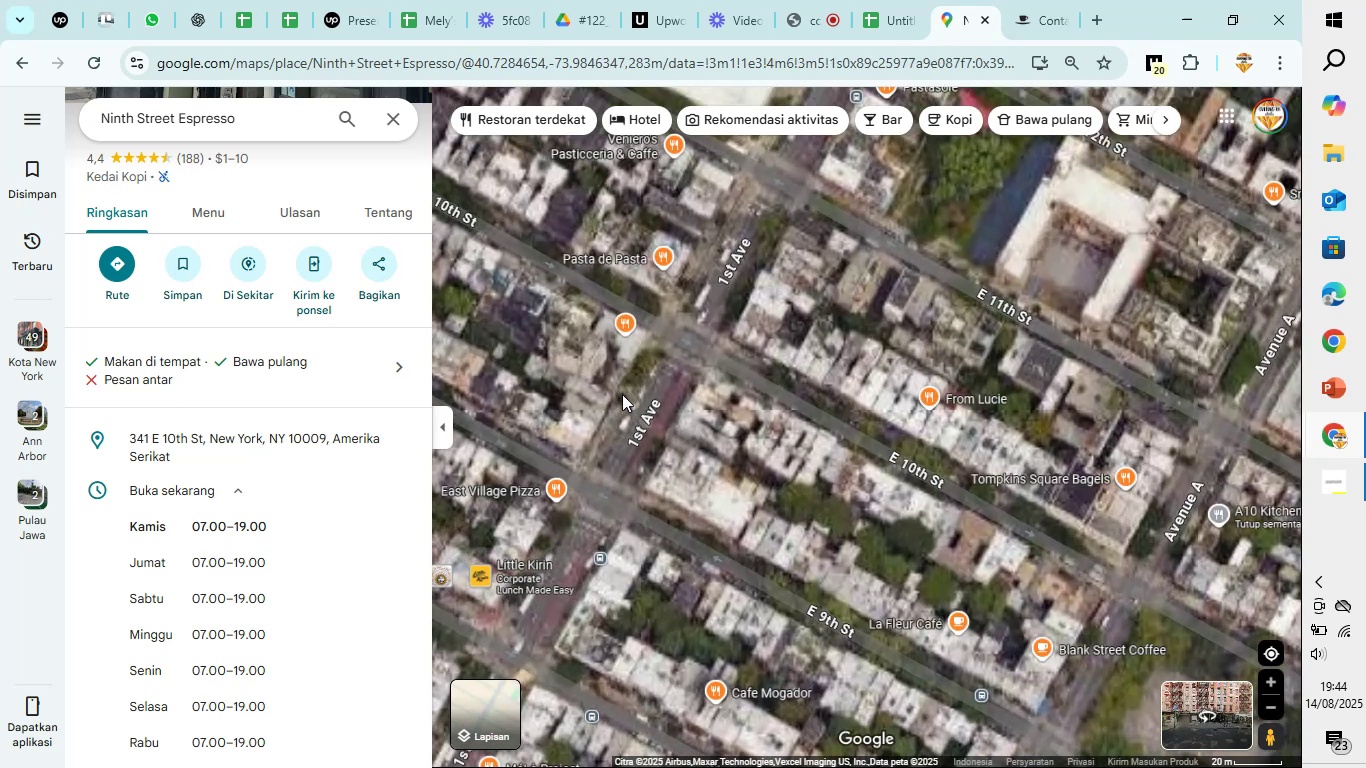 
left_click_drag(start_coordinate=[620, 390], to_coordinate=[967, 621])
 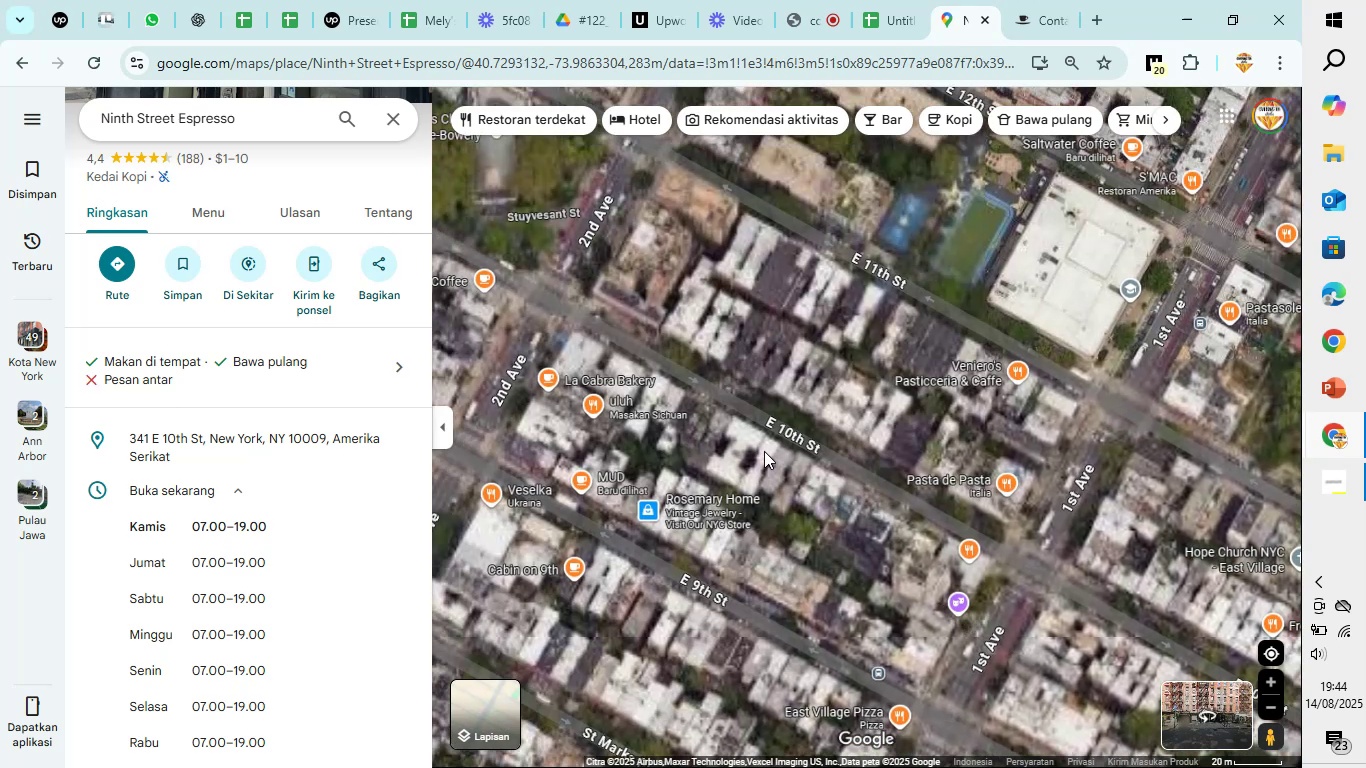 
left_click_drag(start_coordinate=[764, 451], to_coordinate=[1143, 608])
 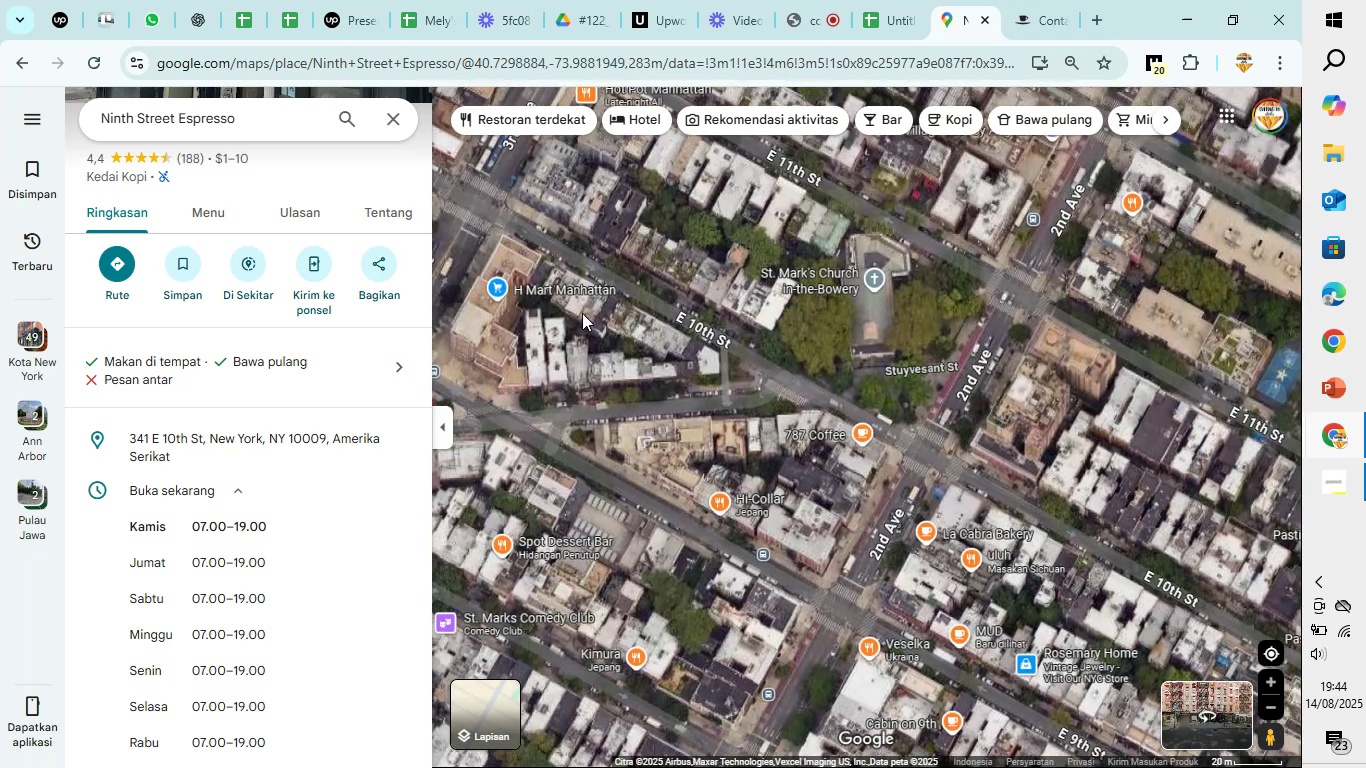 
left_click_drag(start_coordinate=[592, 353], to_coordinate=[946, 529])
 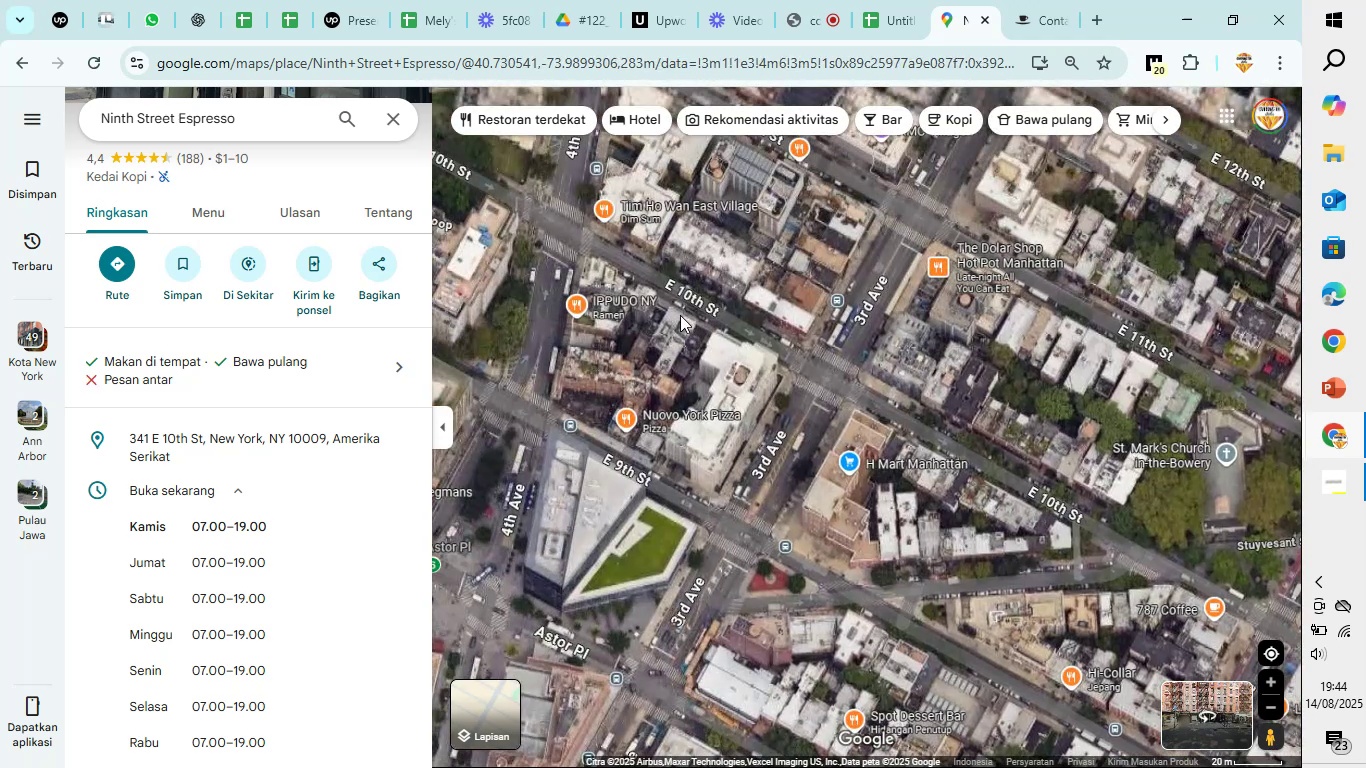 
left_click_drag(start_coordinate=[681, 318], to_coordinate=[931, 485])
 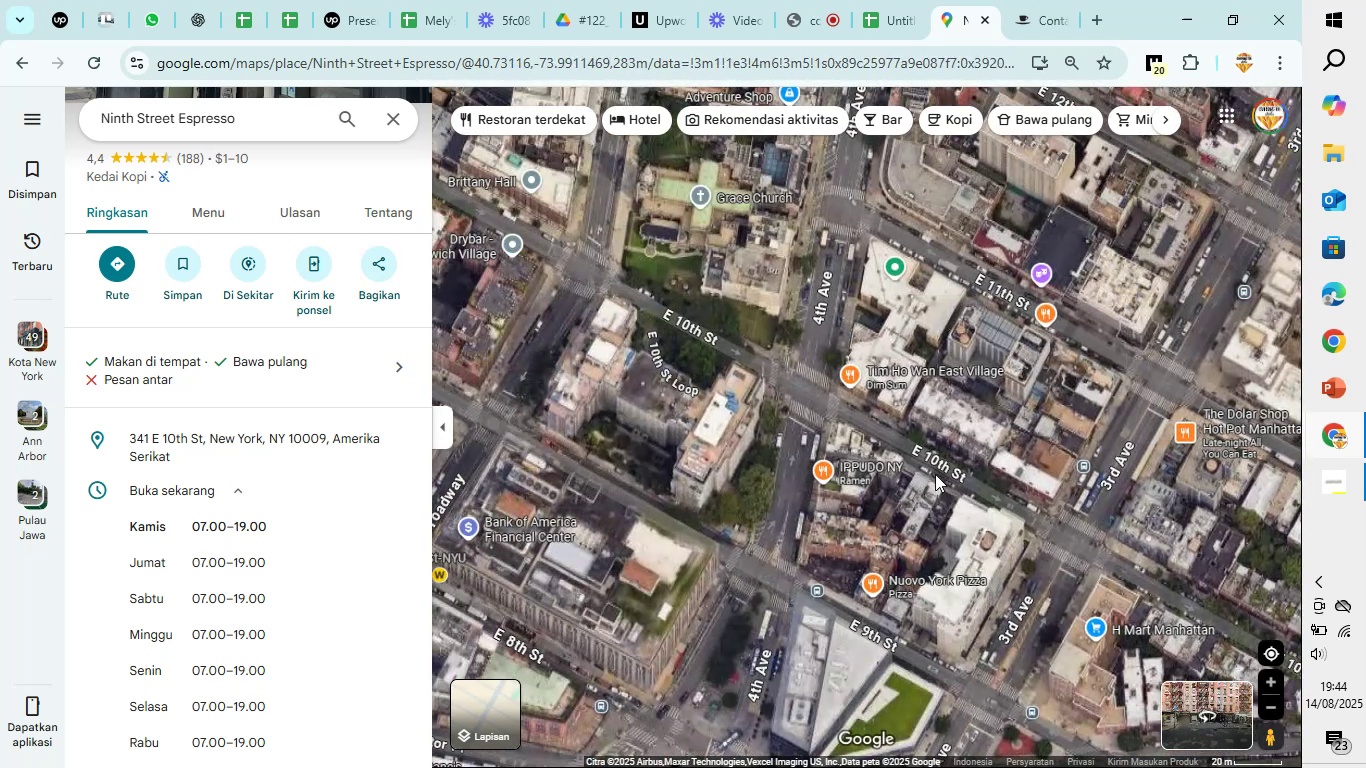 
left_click_drag(start_coordinate=[1030, 542], to_coordinate=[416, 214])
 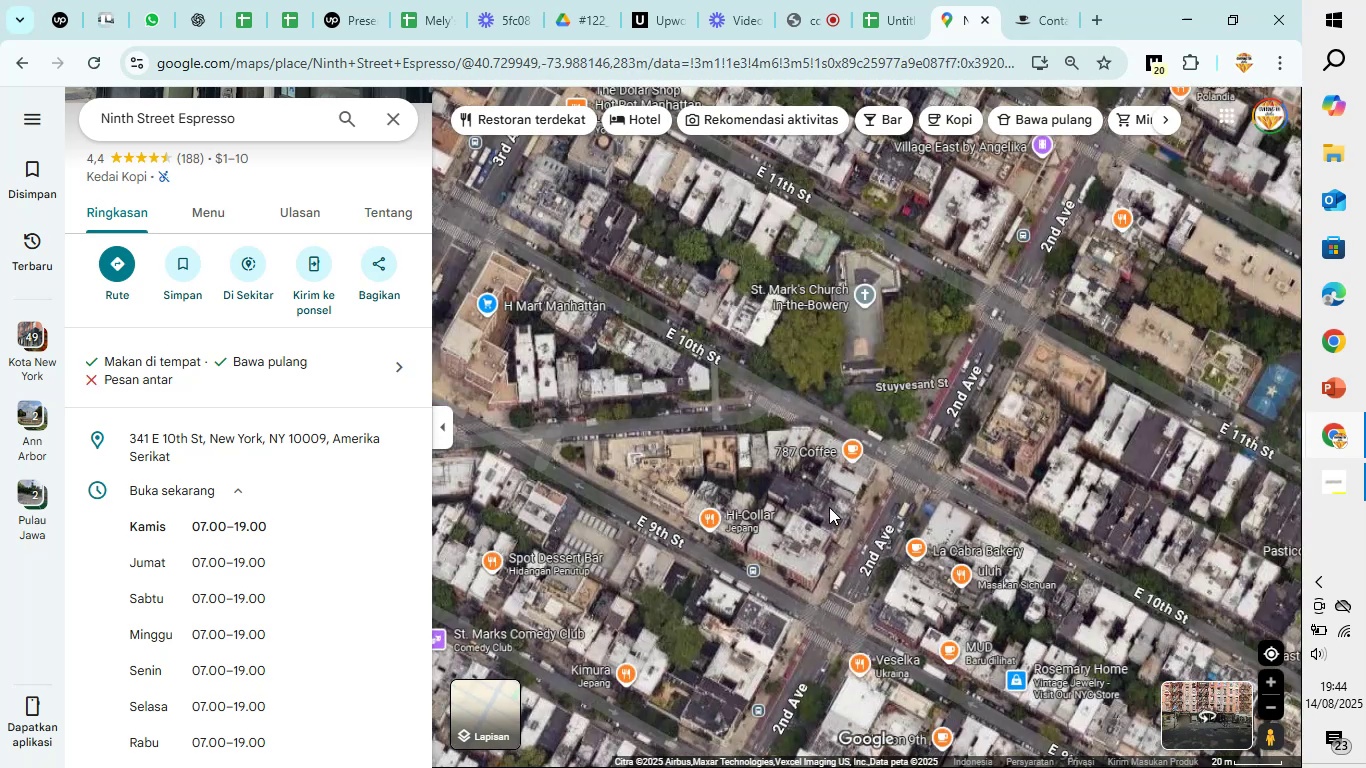 
left_click_drag(start_coordinate=[829, 508], to_coordinate=[549, 373])
 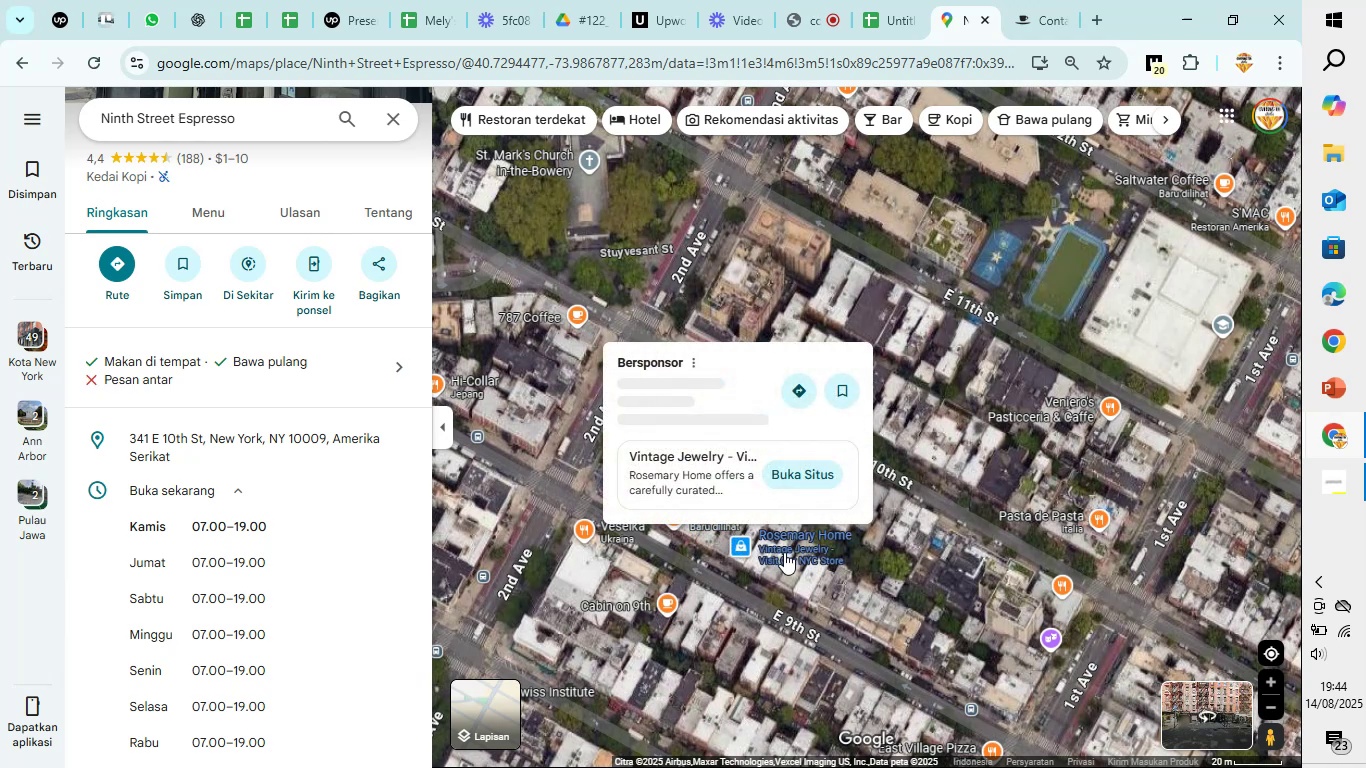 
left_click_drag(start_coordinate=[949, 645], to_coordinate=[606, 495])
 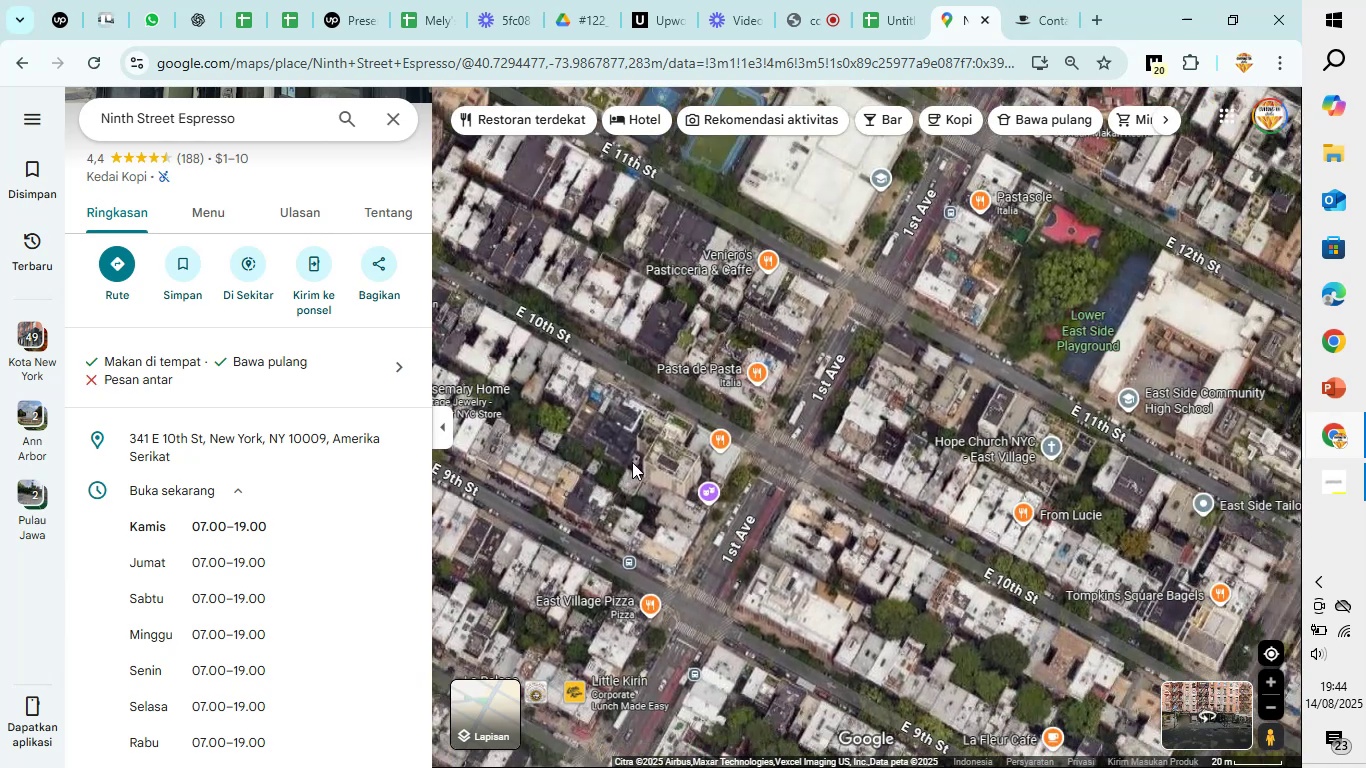 
scroll: coordinate [632, 462], scroll_direction: up, amount: 3.0
 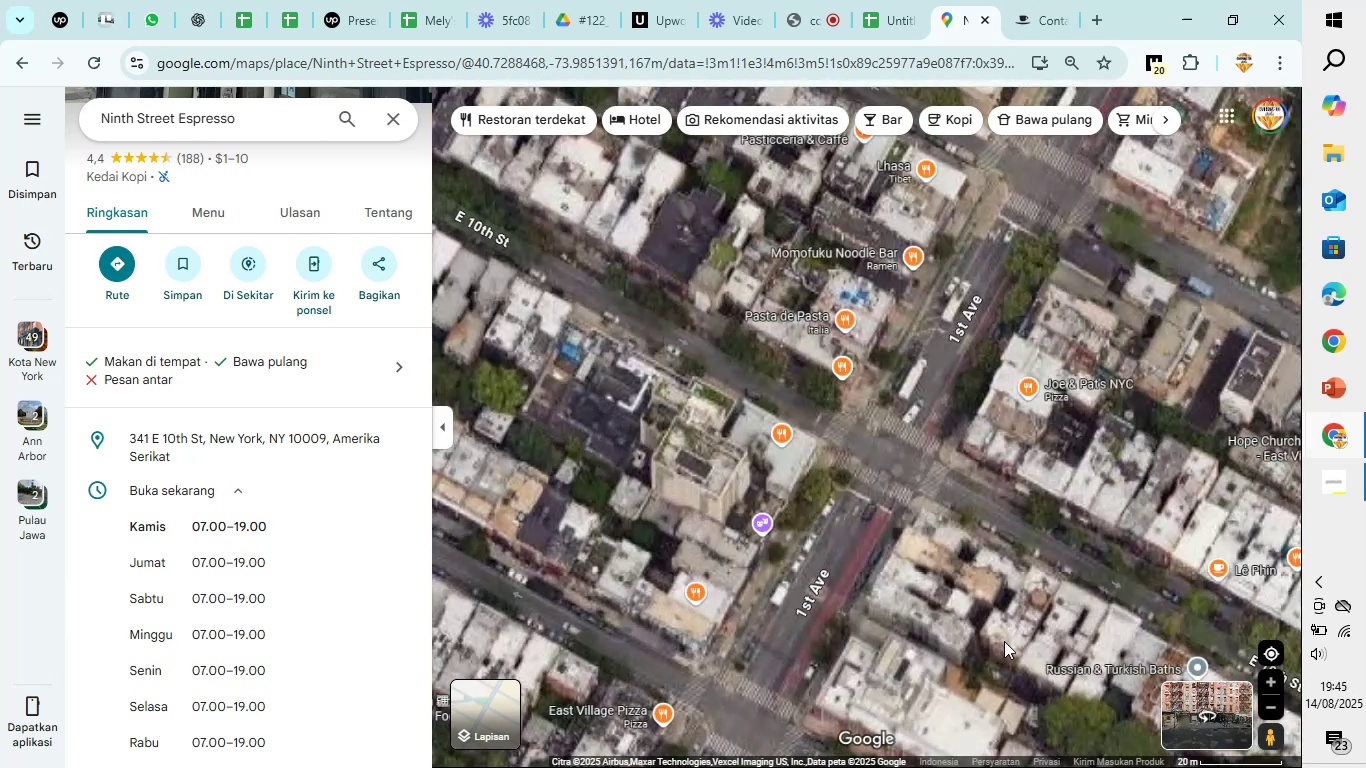 
left_click_drag(start_coordinate=[1003, 641], to_coordinate=[565, 490])
 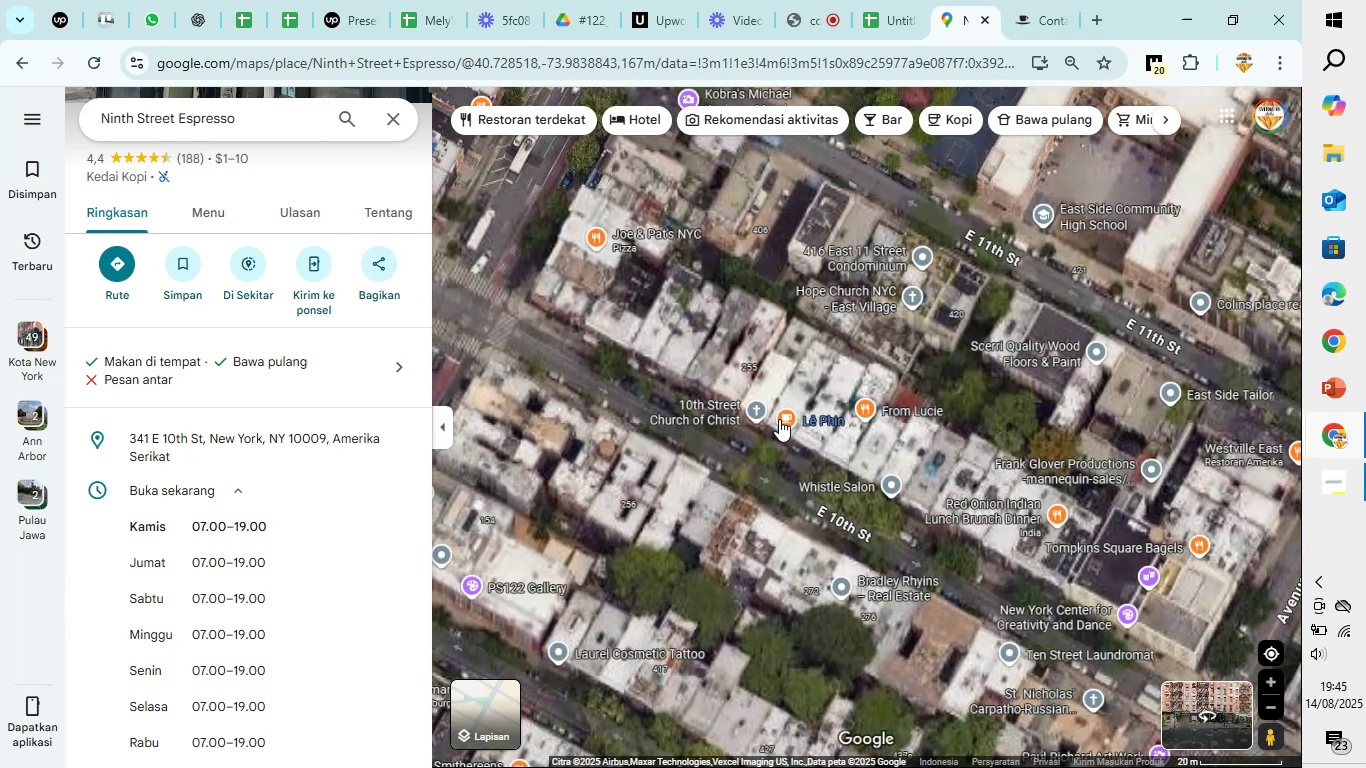 
left_click([779, 419])
 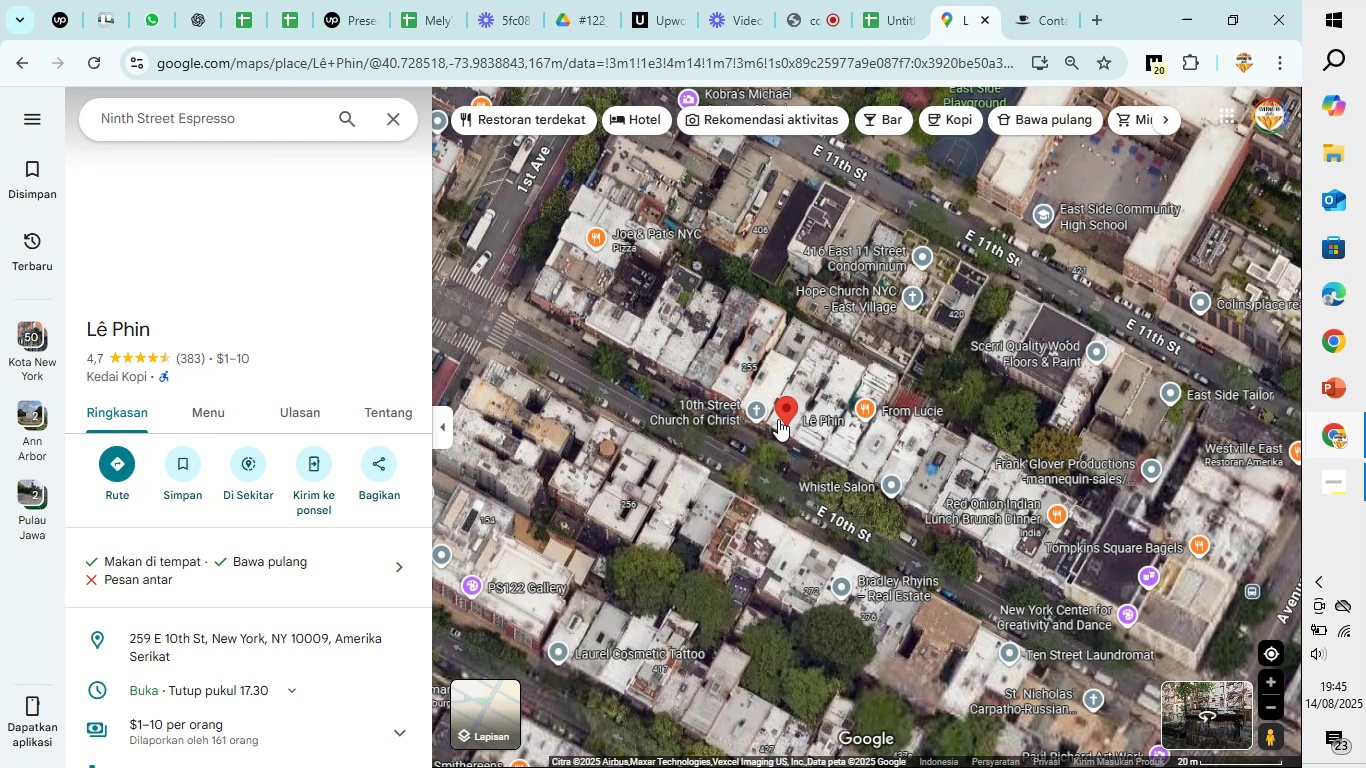 
scroll: coordinate [335, 599], scroll_direction: down, amount: 3.0
 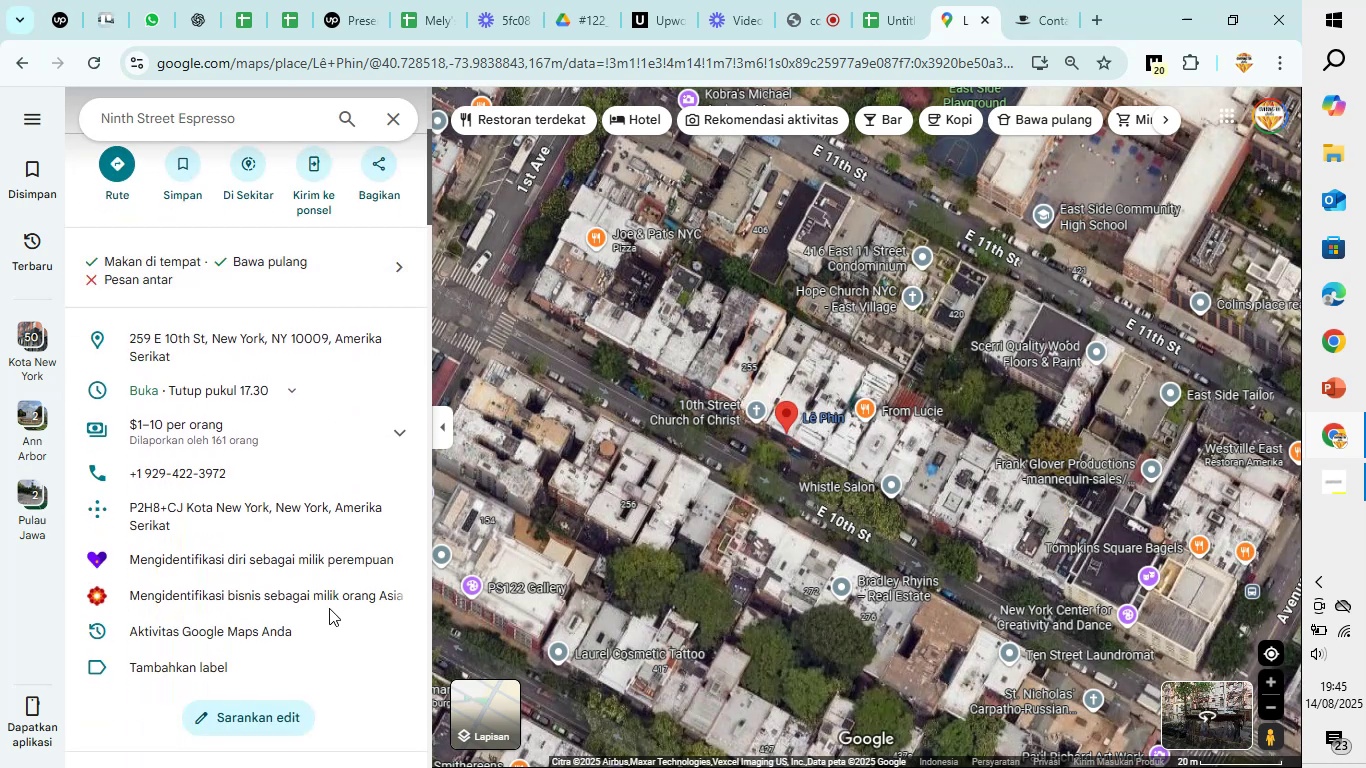 
wait(5.5)
 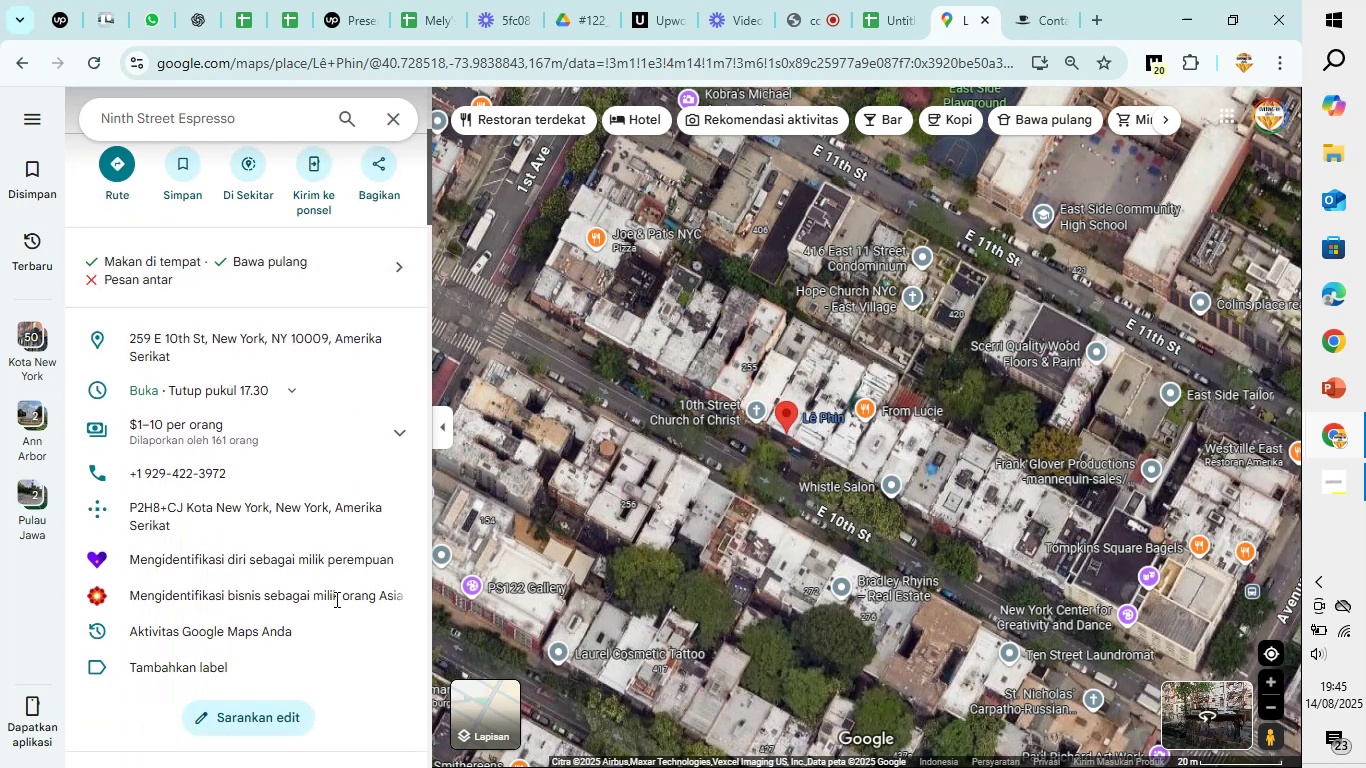 
scroll: coordinate [211, 342], scroll_direction: up, amount: 4.0
 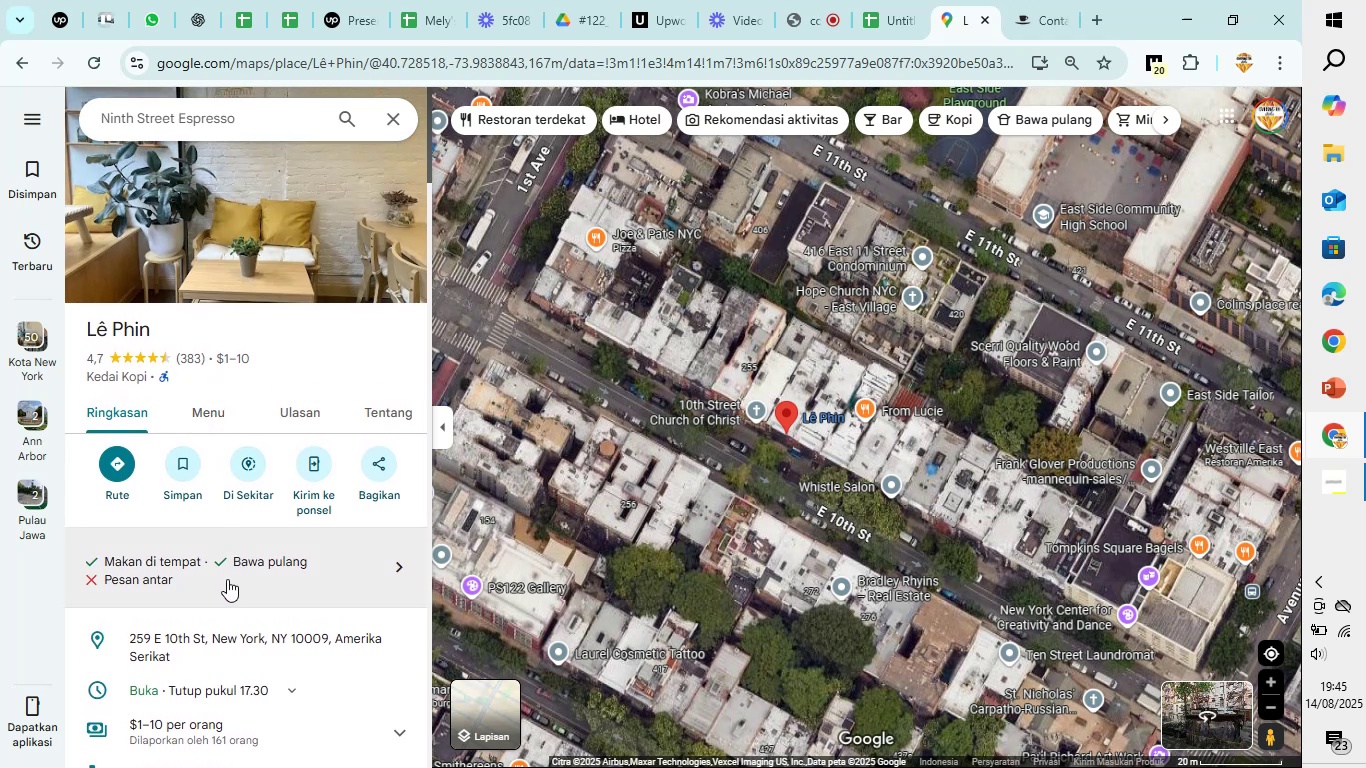 
scroll: coordinate [217, 533], scroll_direction: down, amount: 1.0
 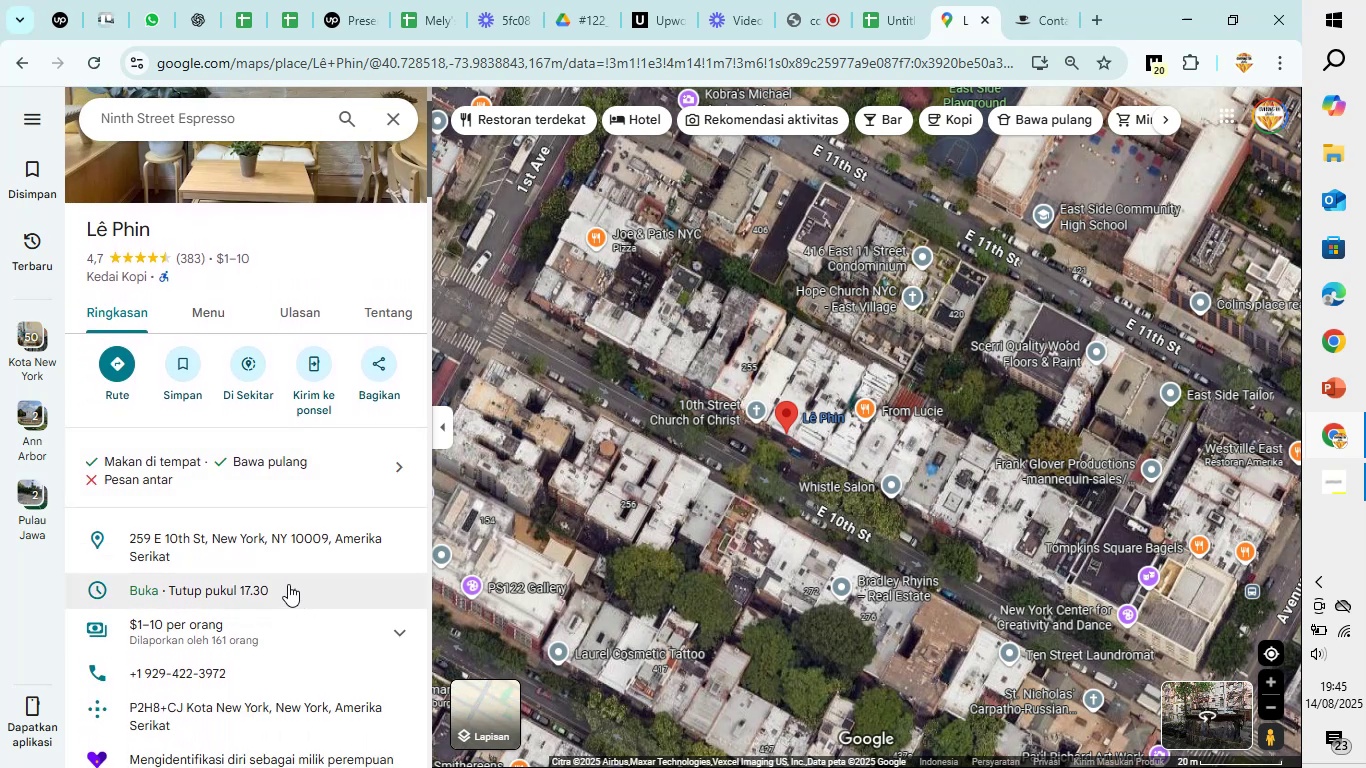 
left_click([285, 584])
 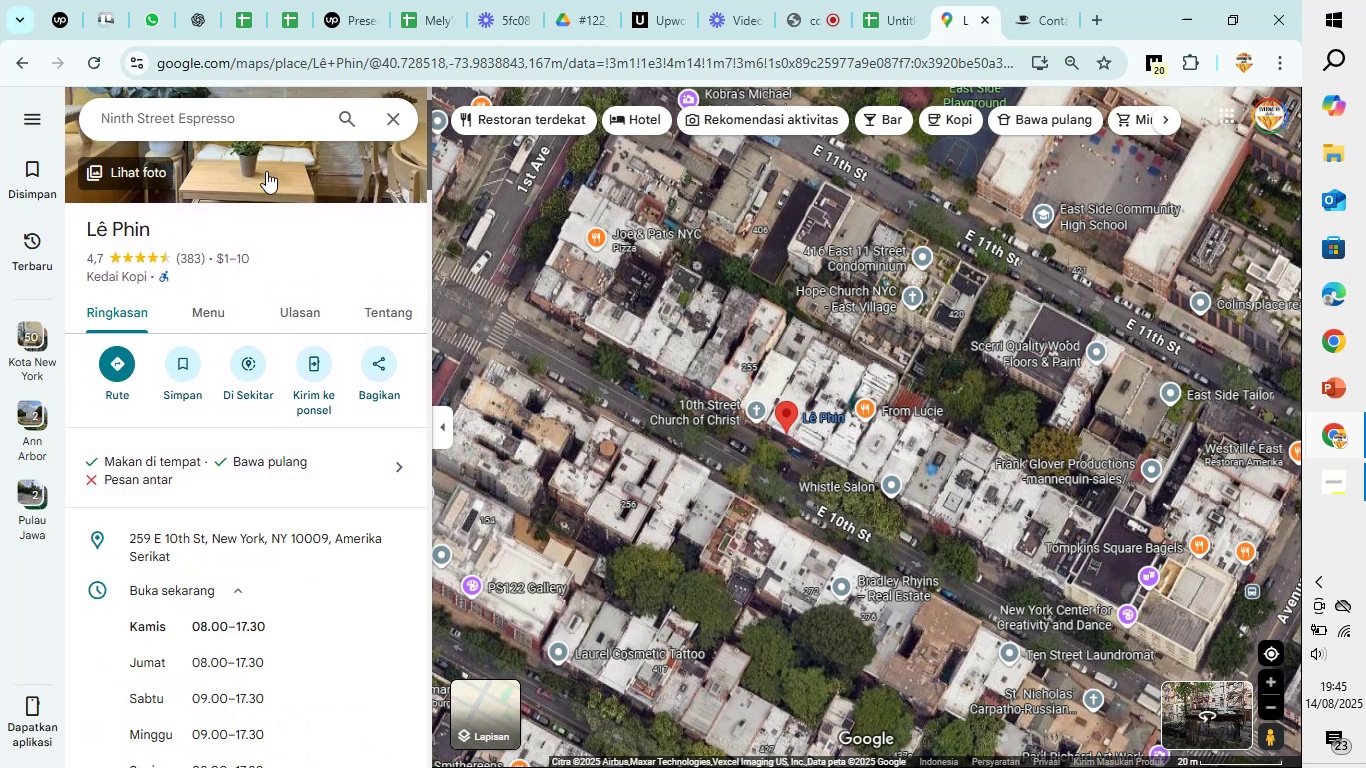 
left_click_drag(start_coordinate=[186, 232], to_coordinate=[72, 234])
 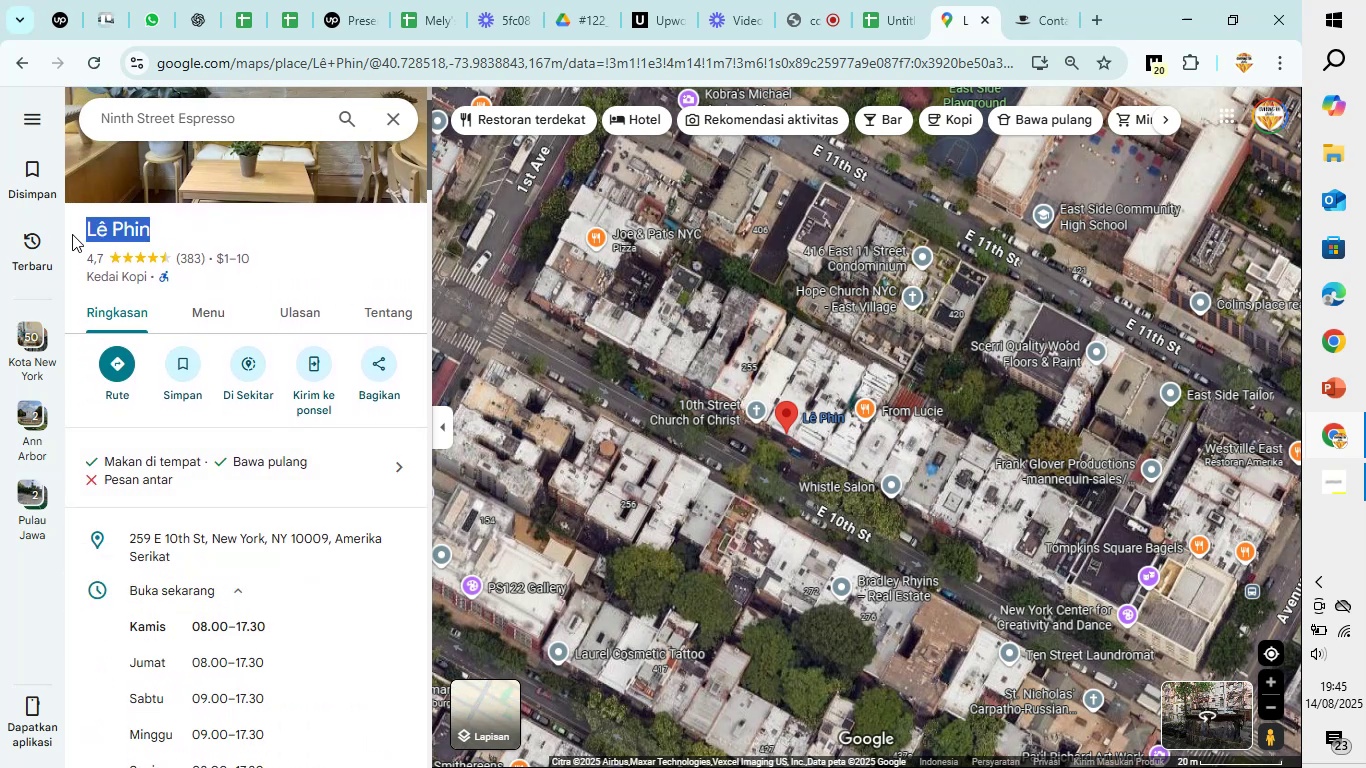 
key(Control+C)
 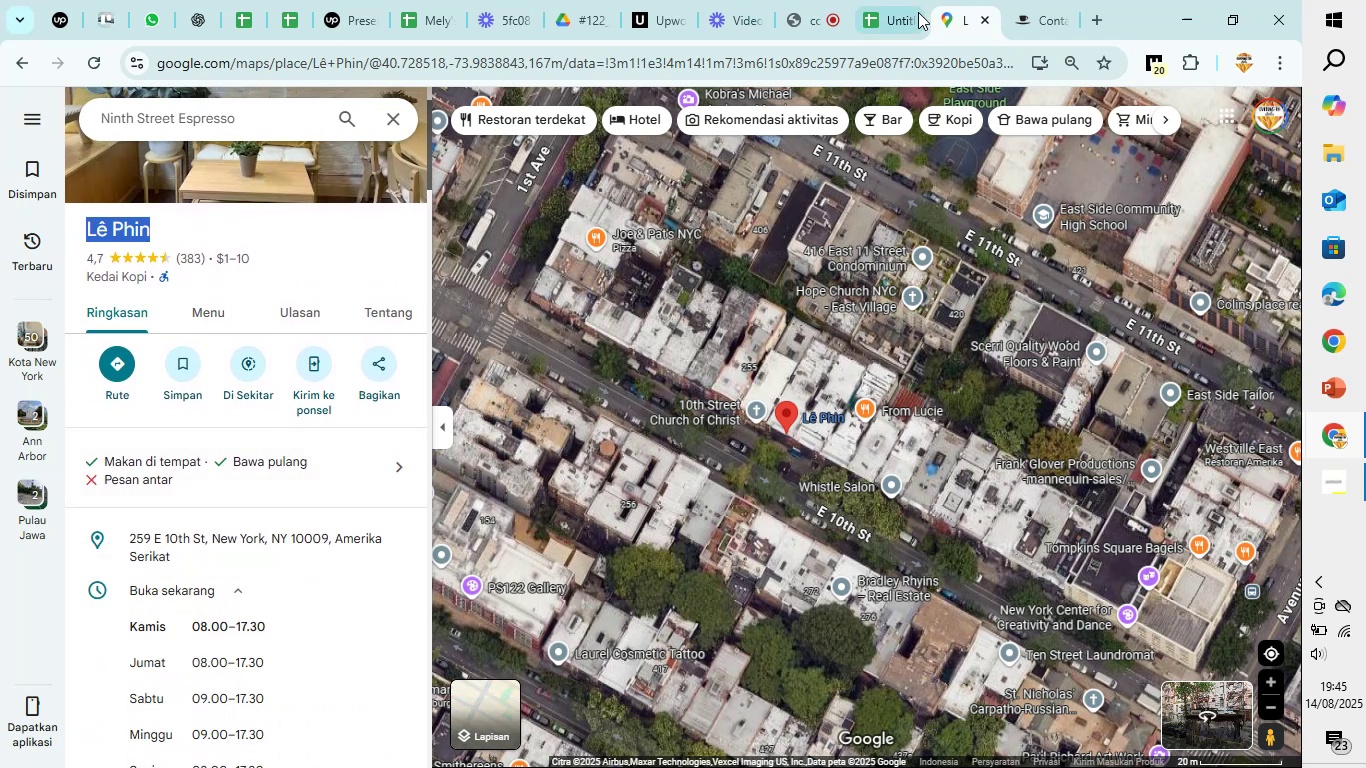 
left_click([918, 12])
 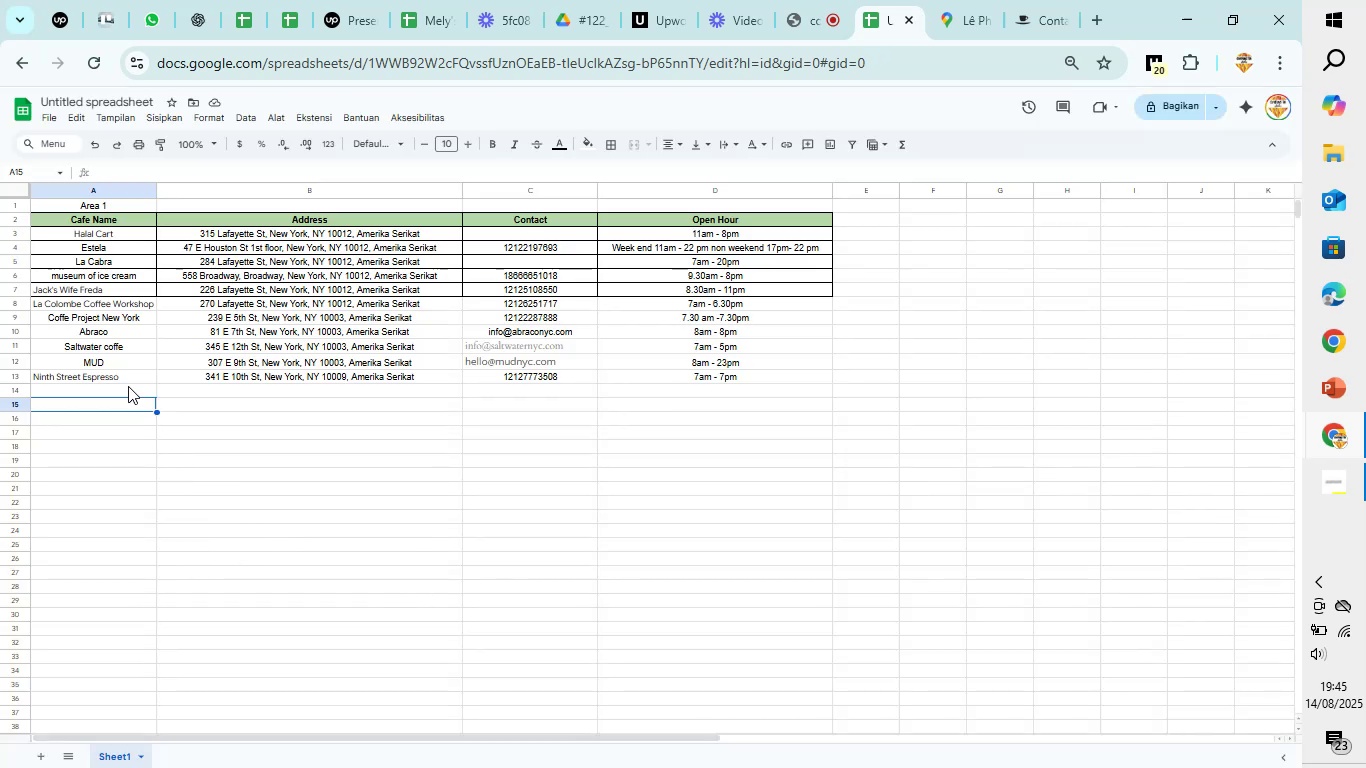 
key(ArrowUp)
 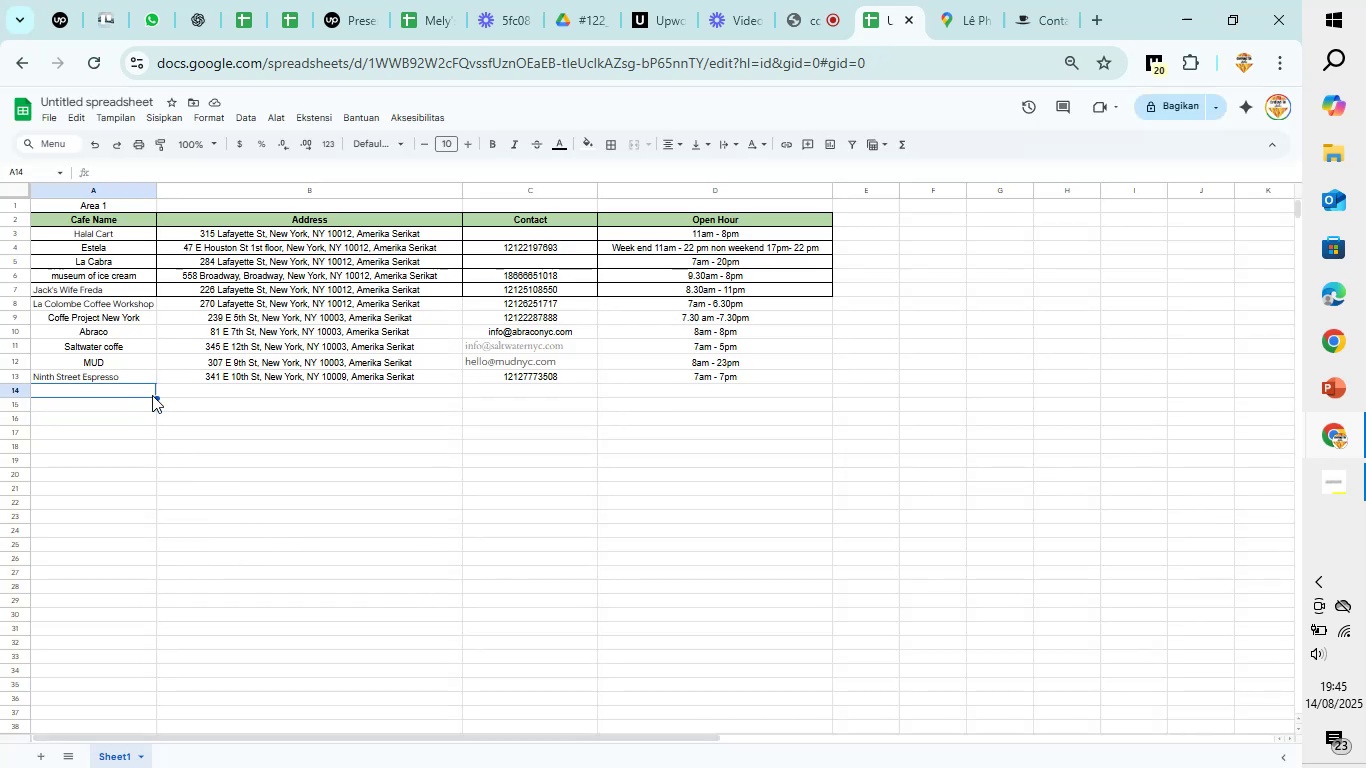 
key(Control+C)
 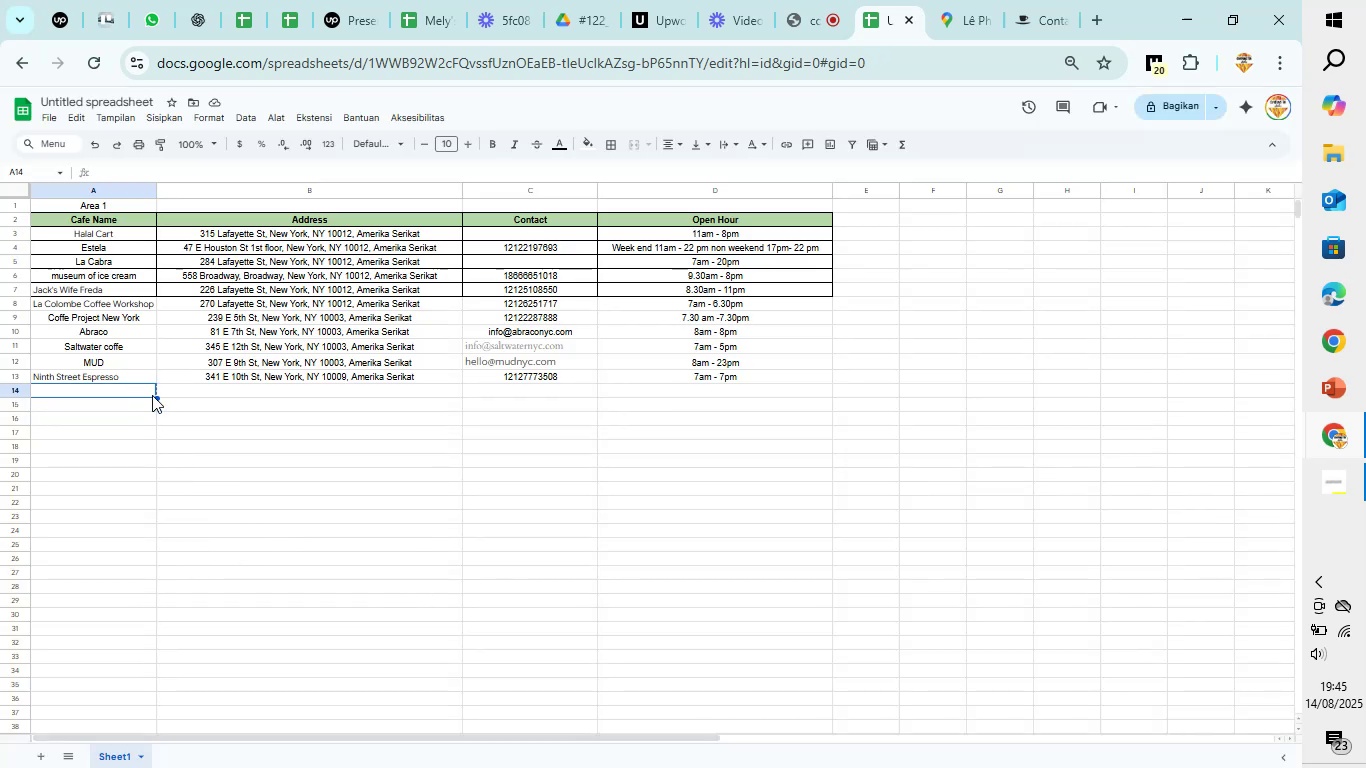 
key(Control+V)
 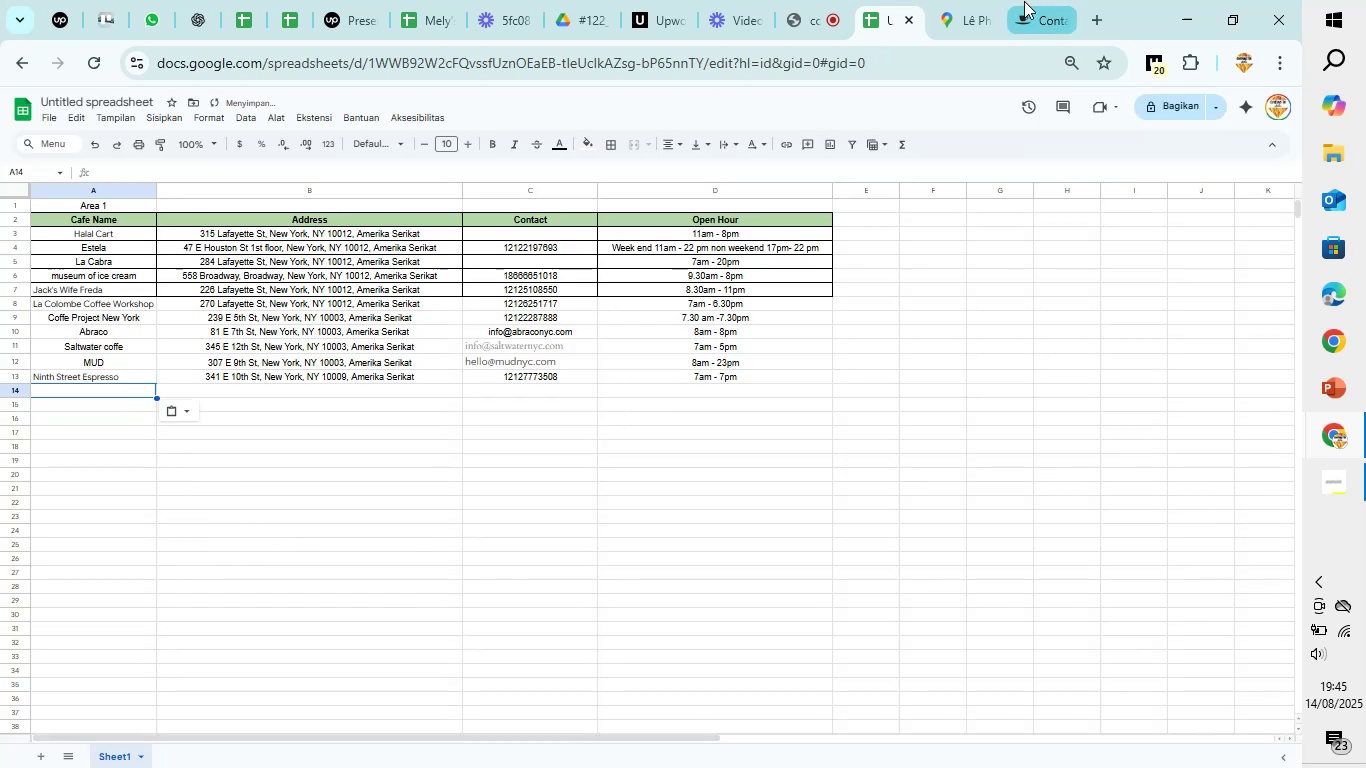 
left_click([976, 2])
 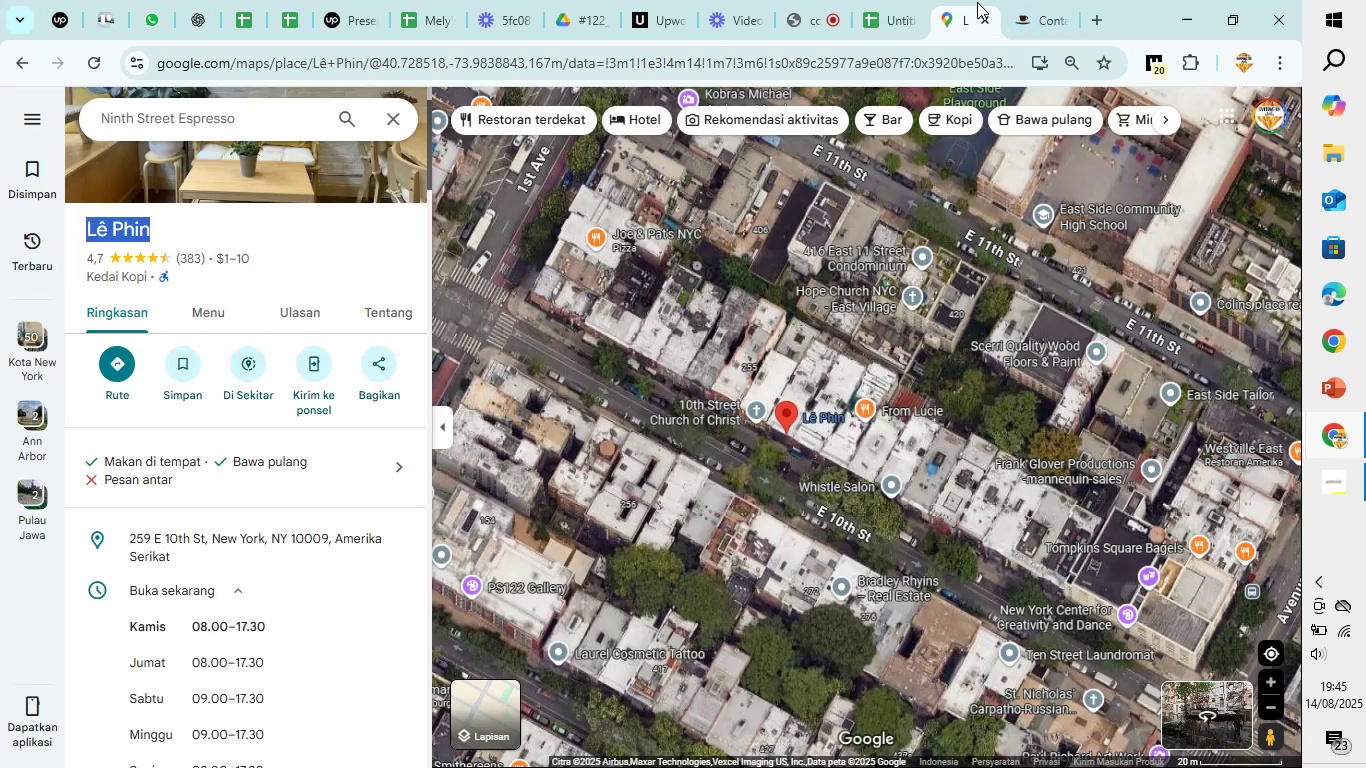 
key(Control+C)
 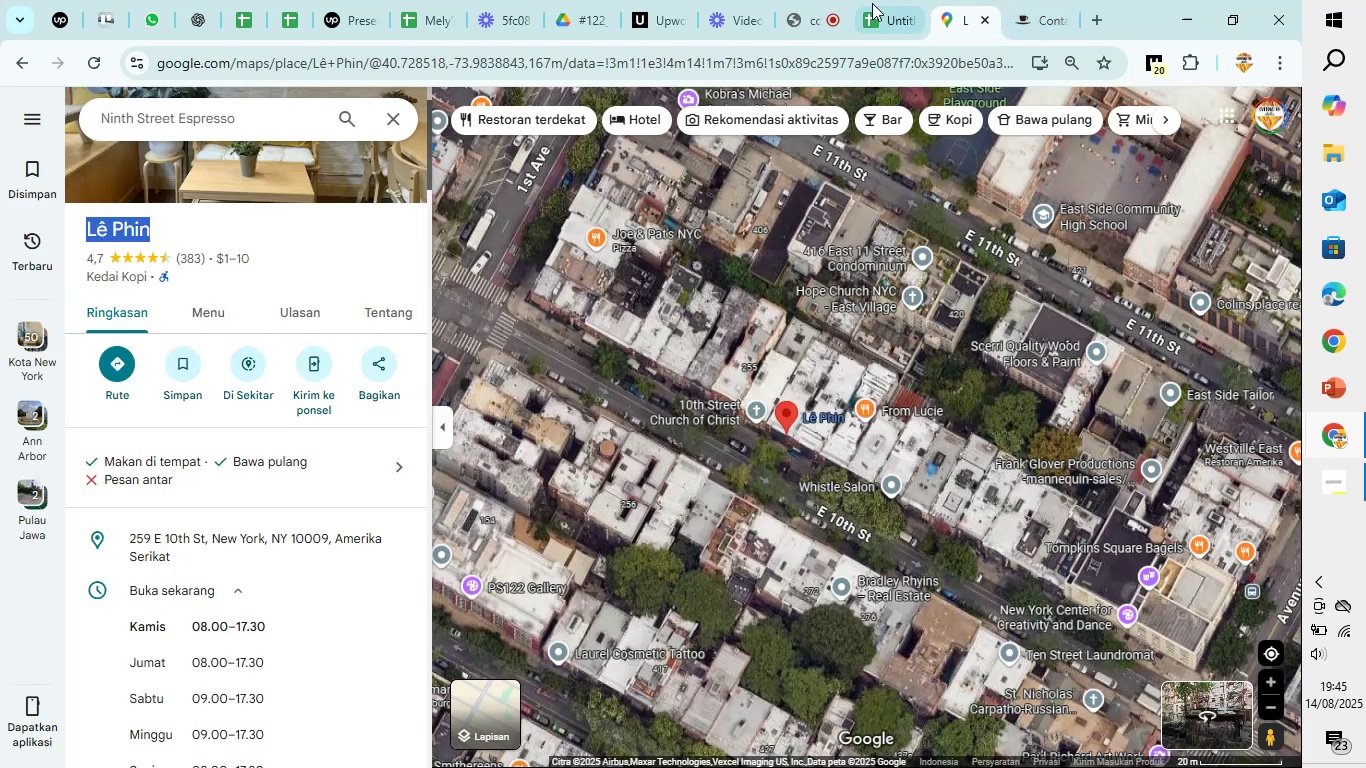 
left_click([871, 3])
 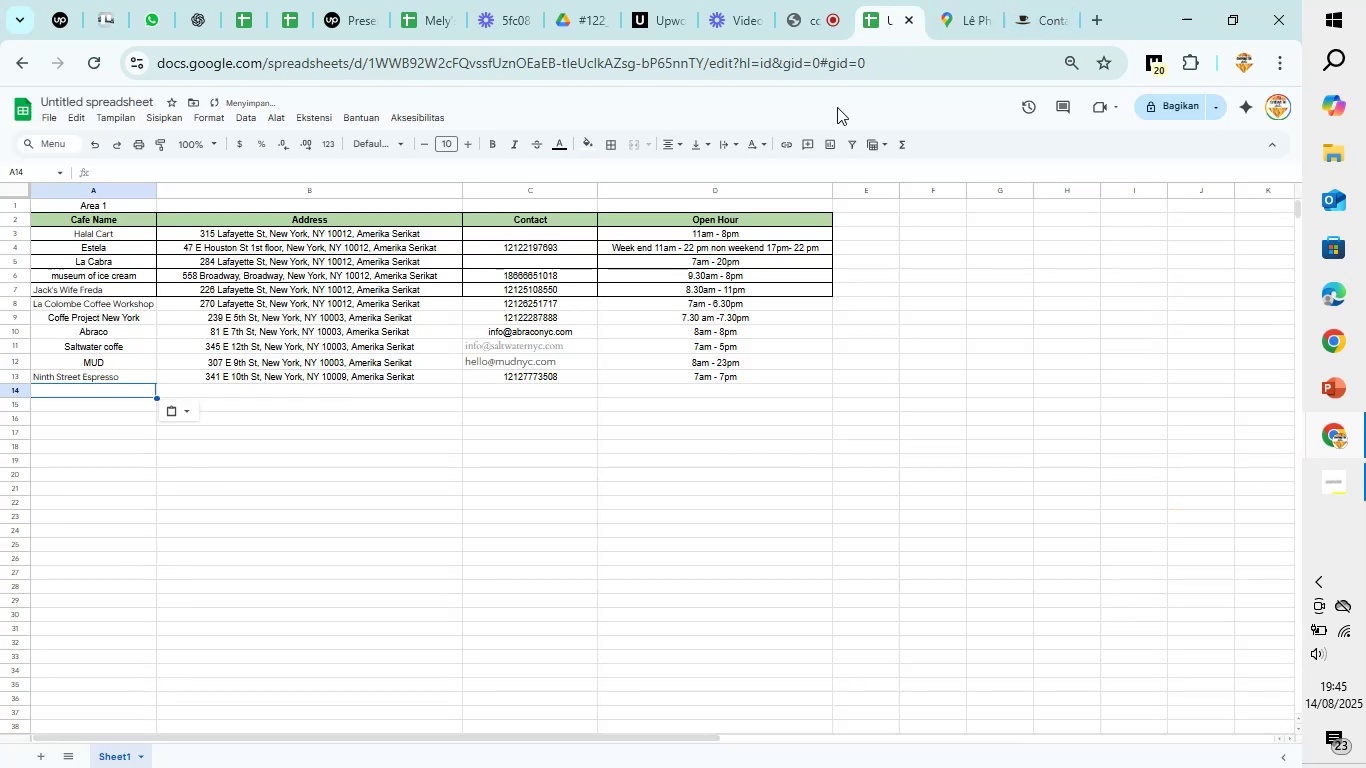 
key(Control+V)
 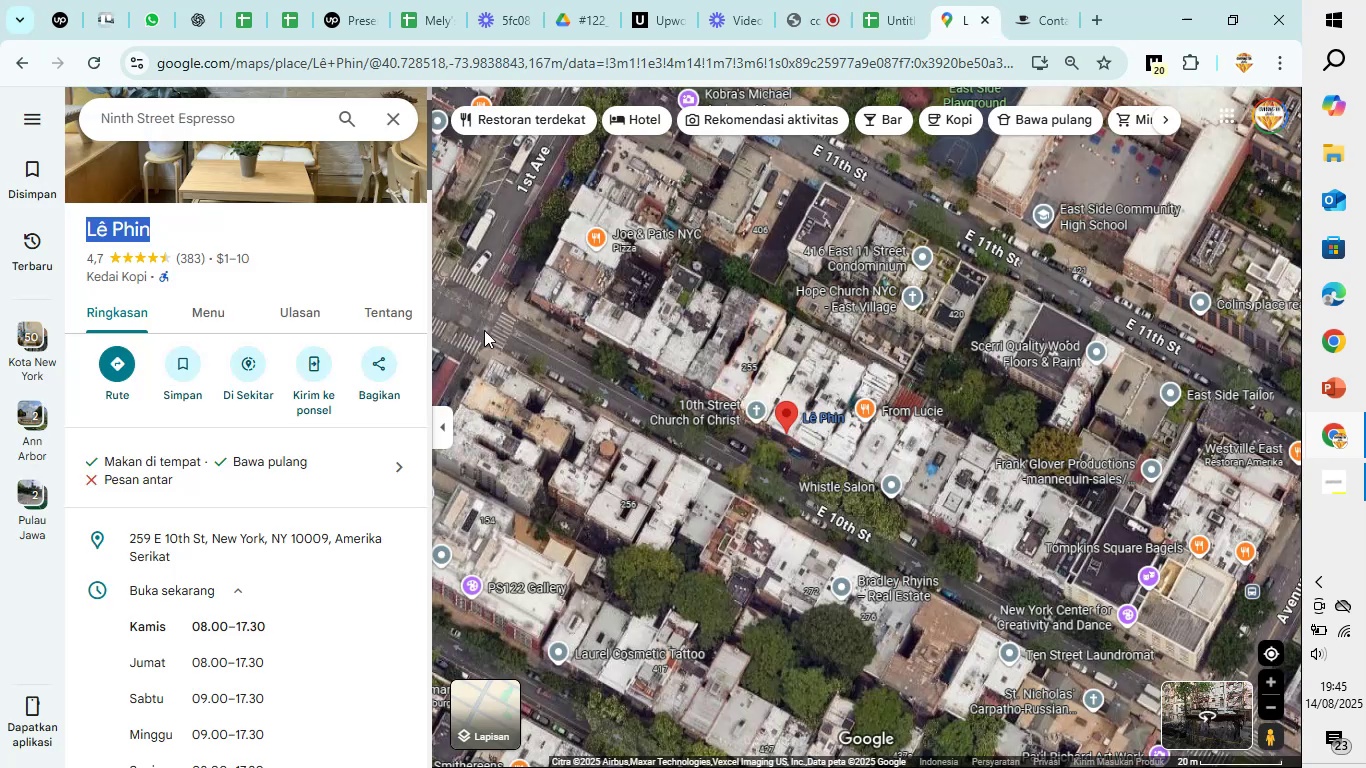 
left_click([401, 537])
 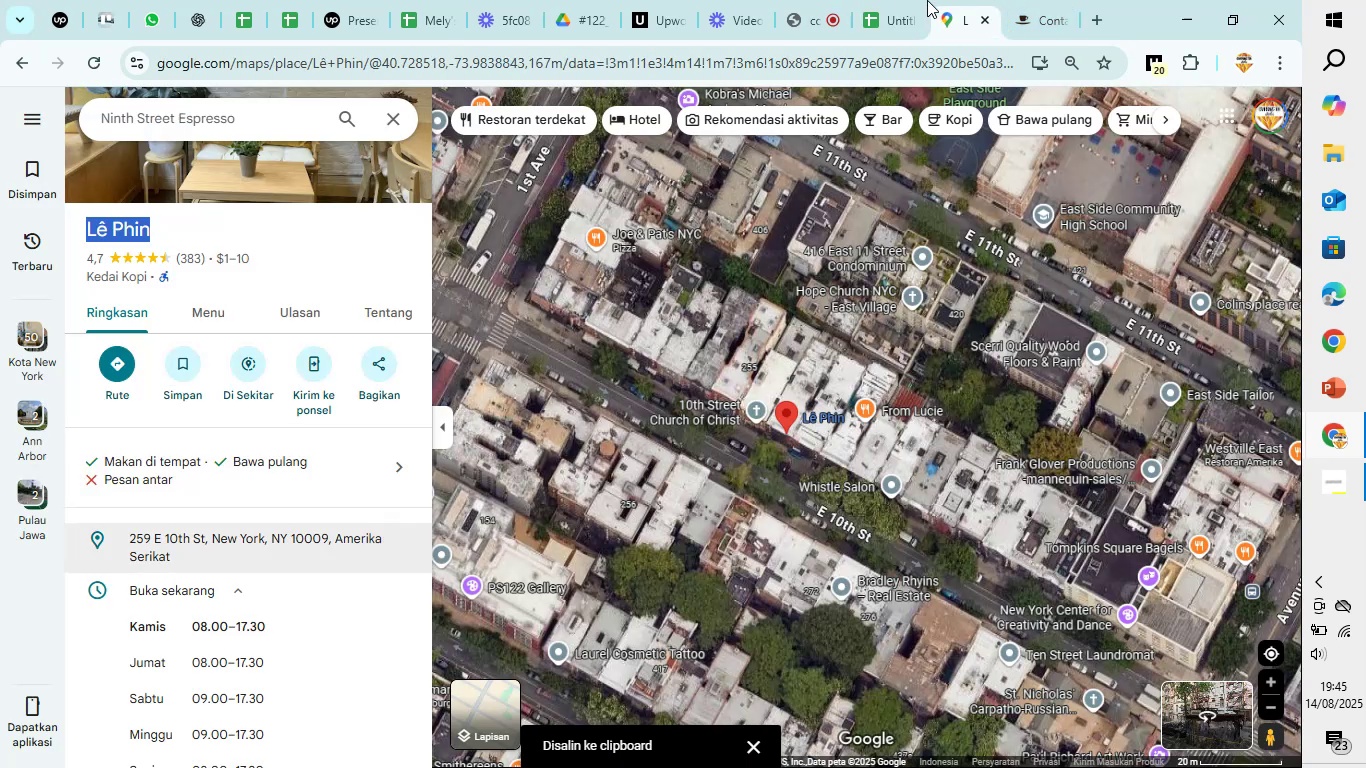 
left_click([898, 0])
 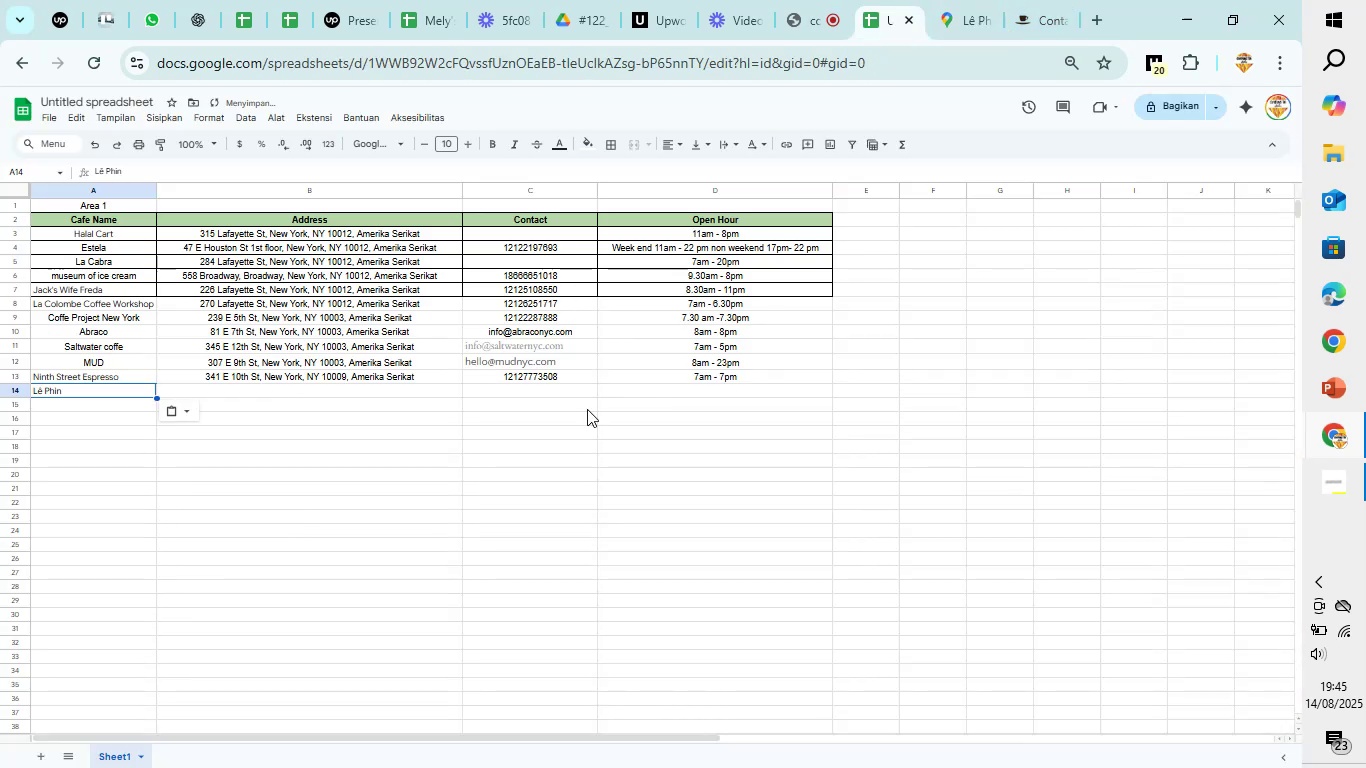 
key(ArrowRight)
 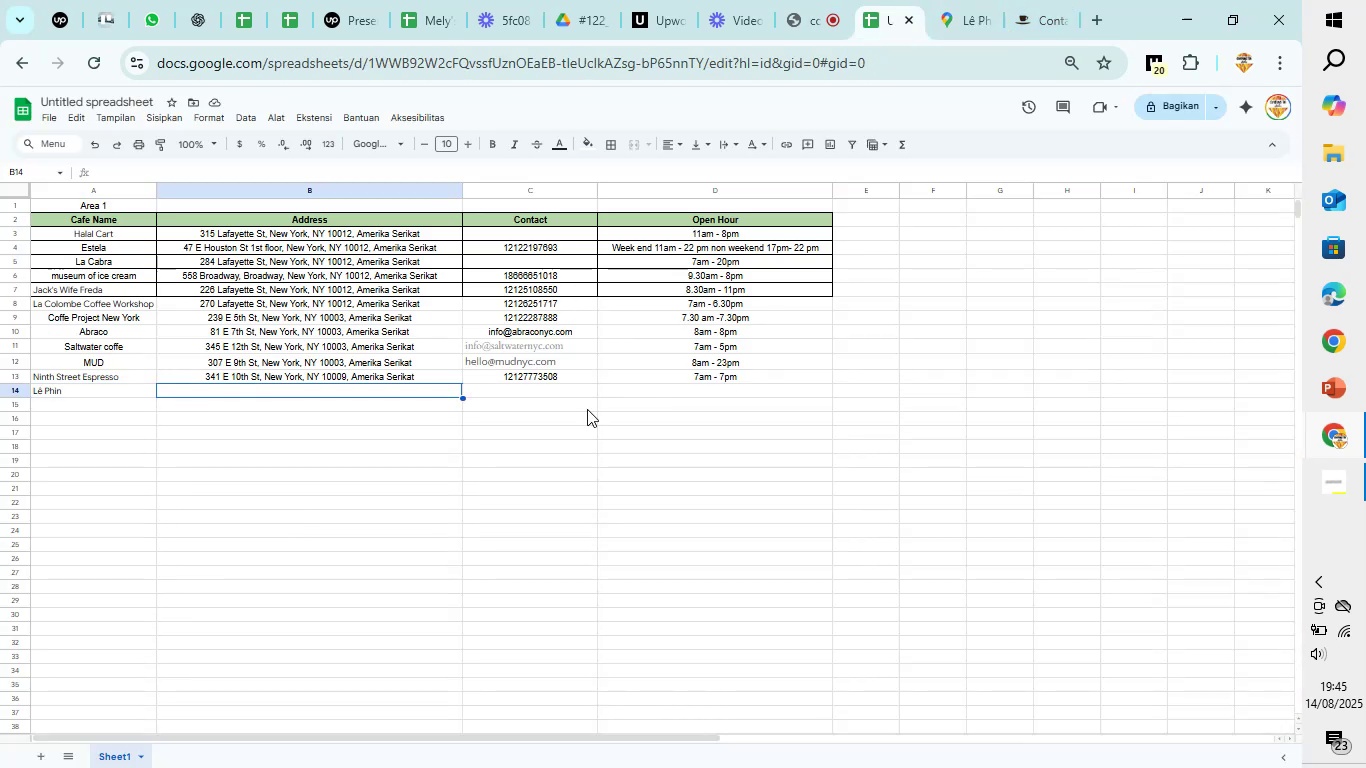 
key(Control+V)
 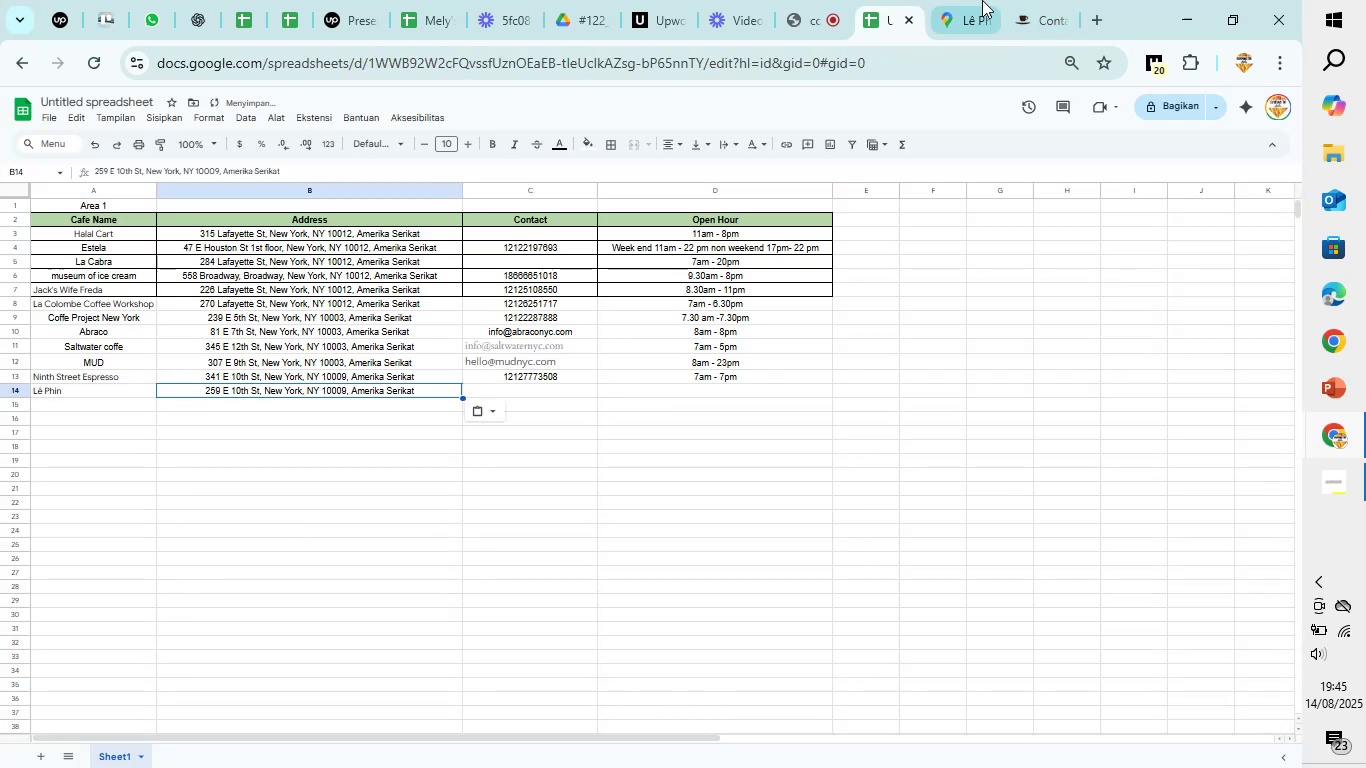 
left_click([982, 0])
 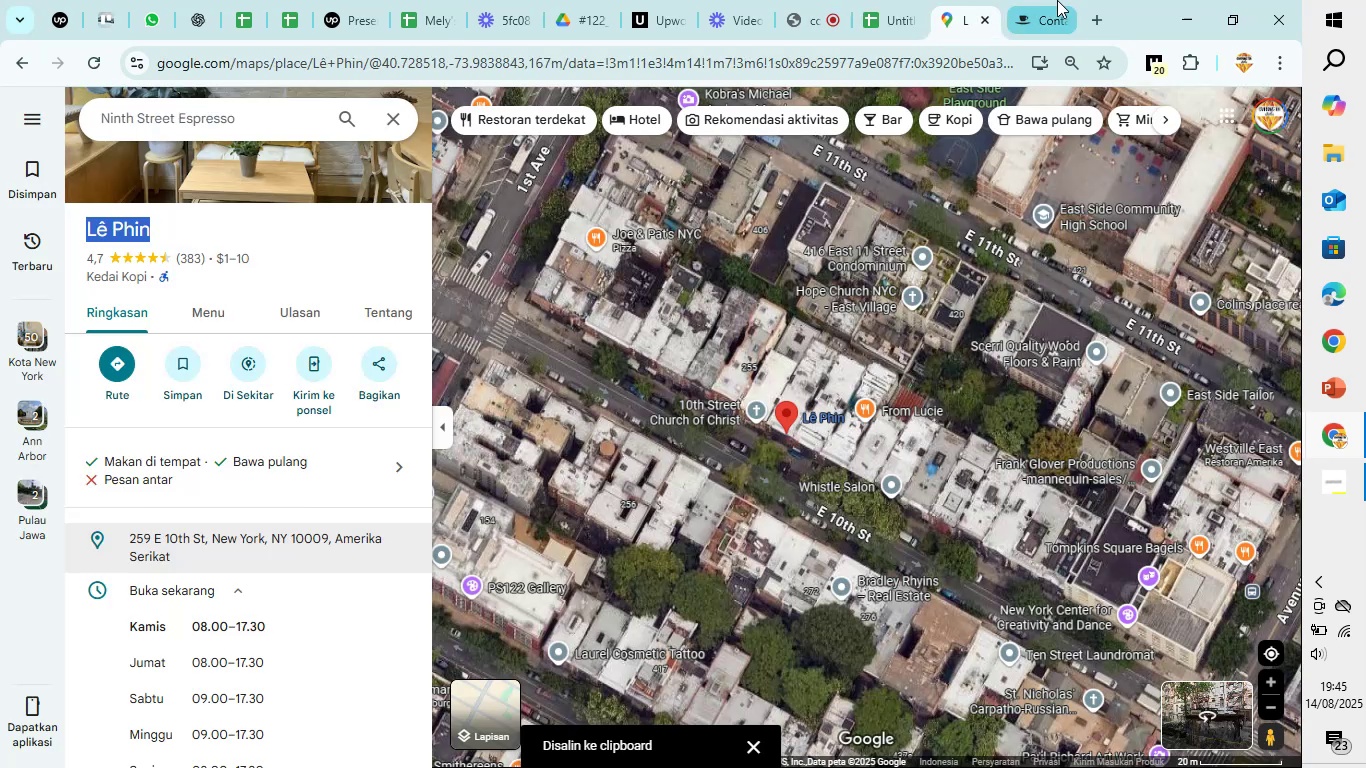 
left_click([1057, 0])
 